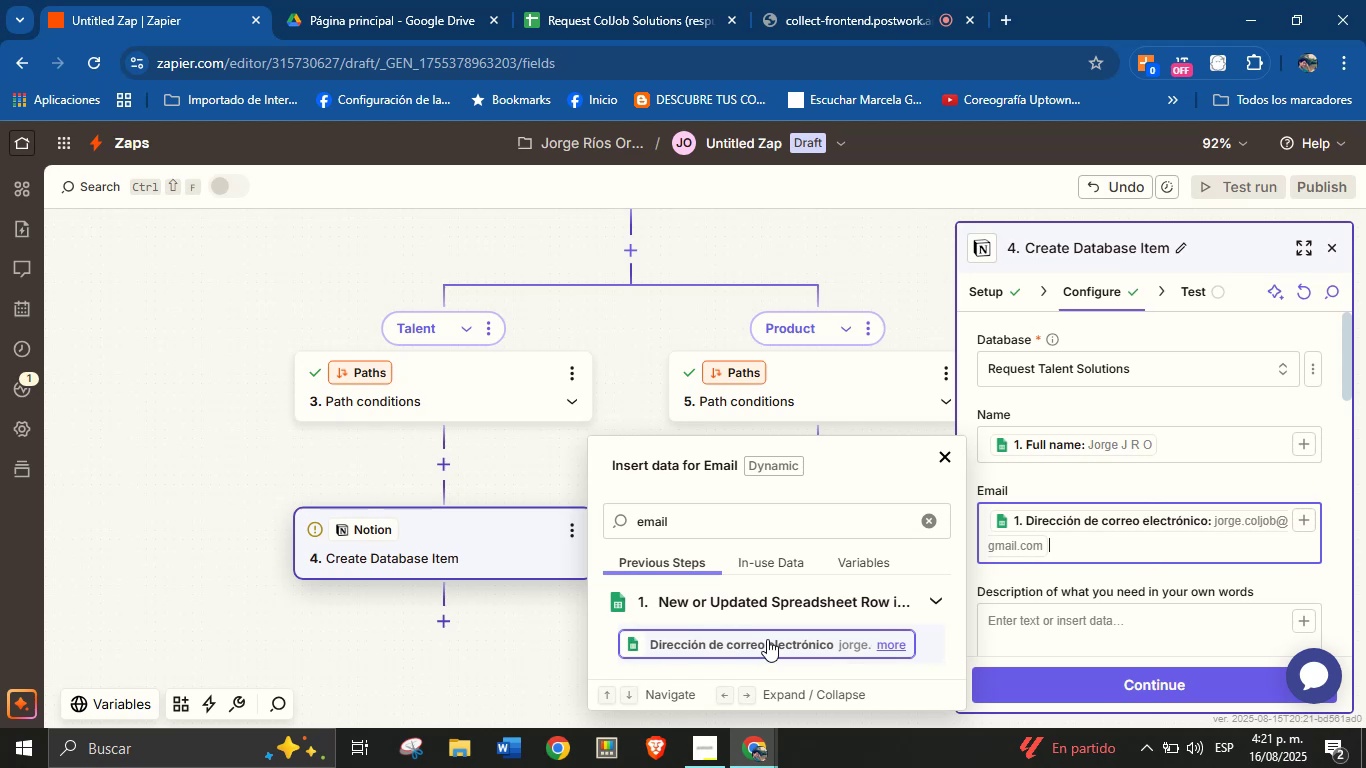 
wait(12.18)
 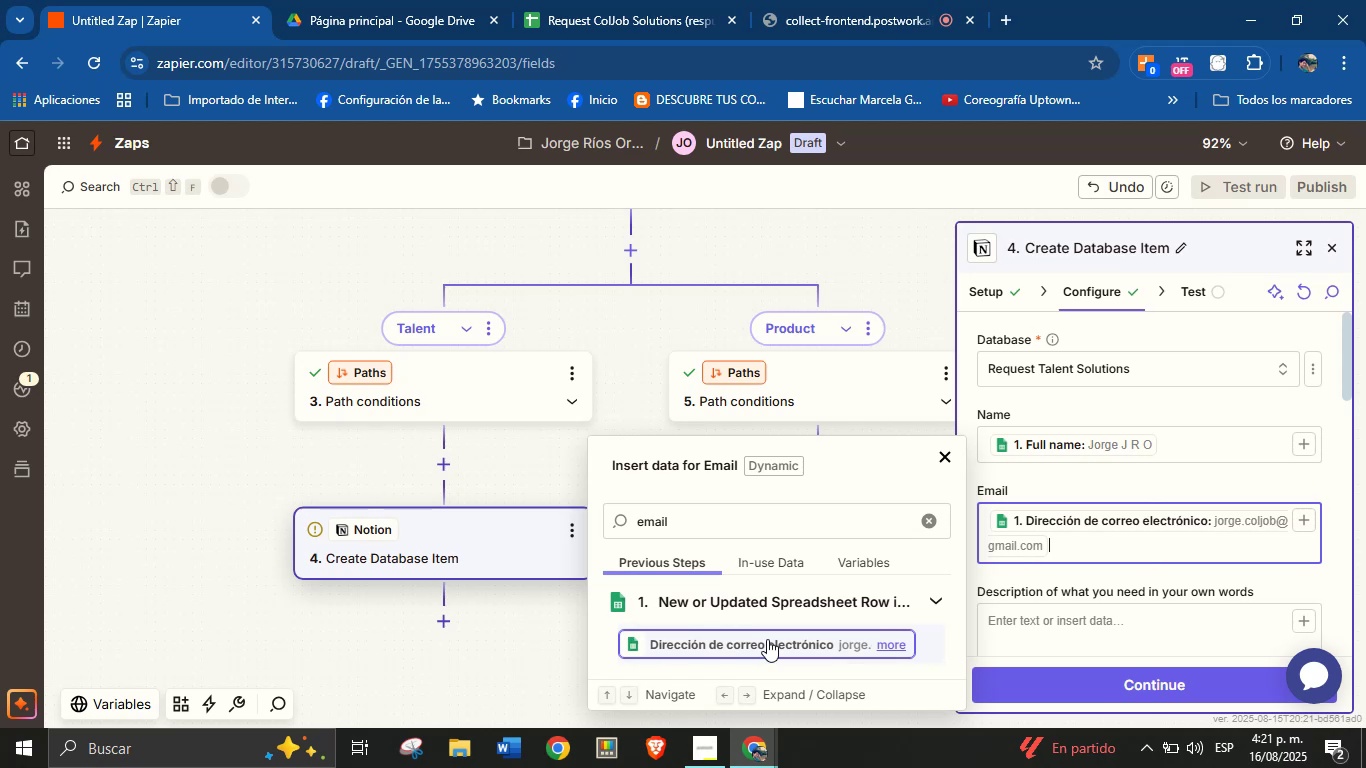 
left_click([1029, 476])
 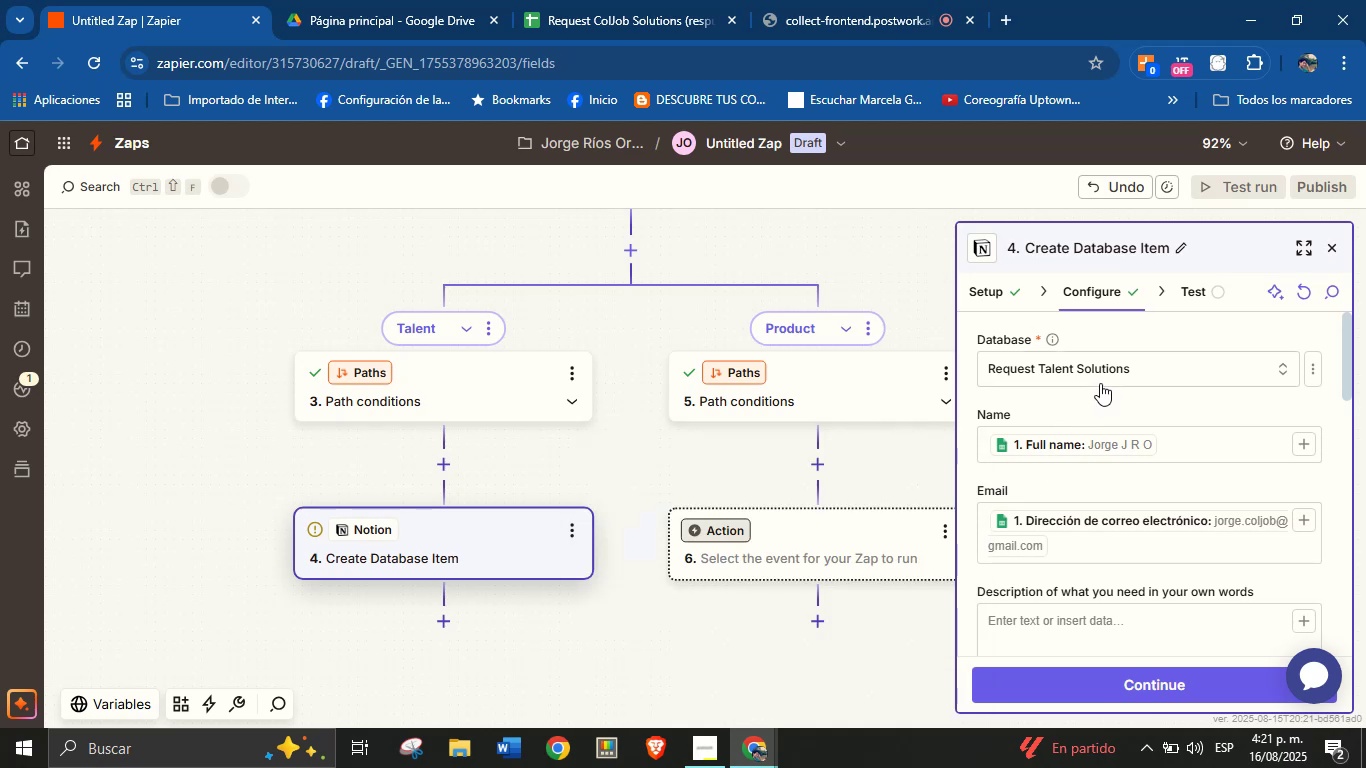 
scroll: coordinate [1103, 390], scroll_direction: up, amount: 1.0
 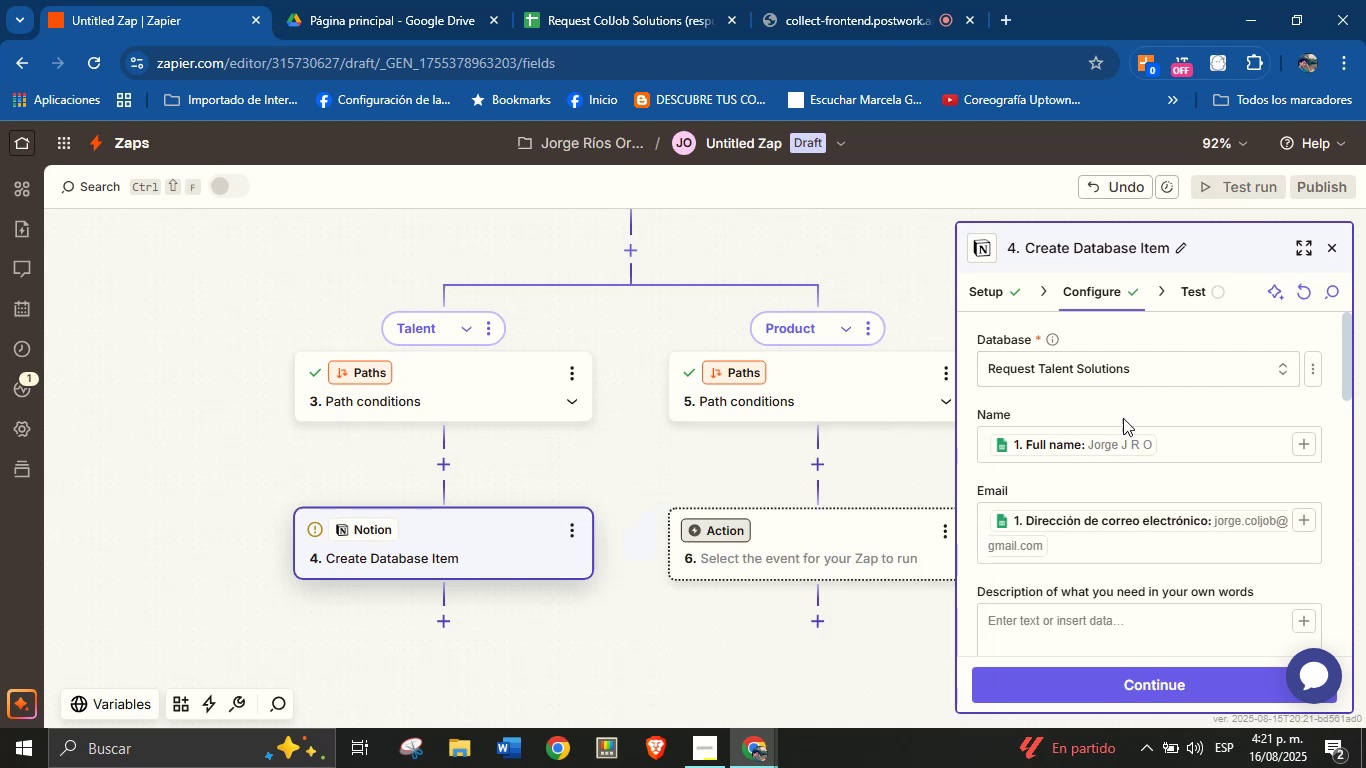 
scroll: coordinate [1174, 513], scroll_direction: down, amount: 1.0
 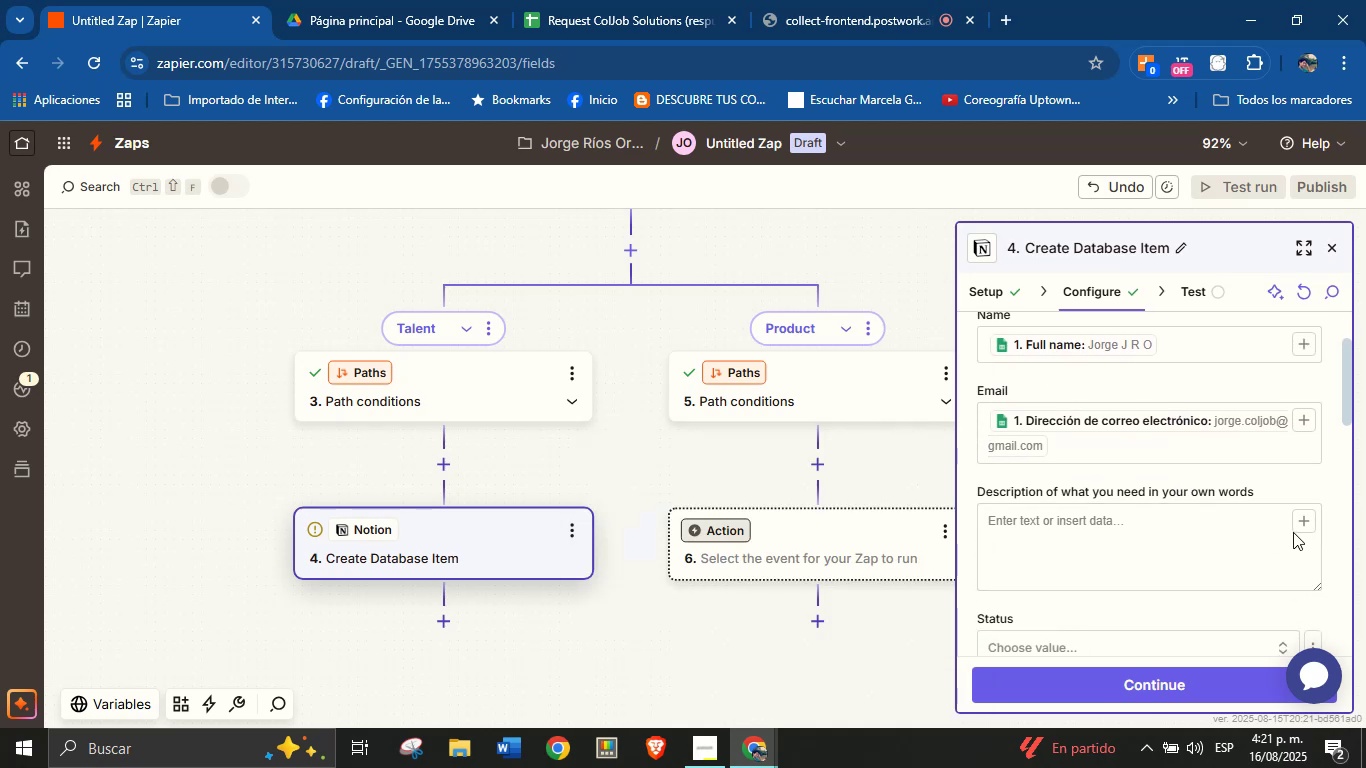 
left_click([1306, 525])
 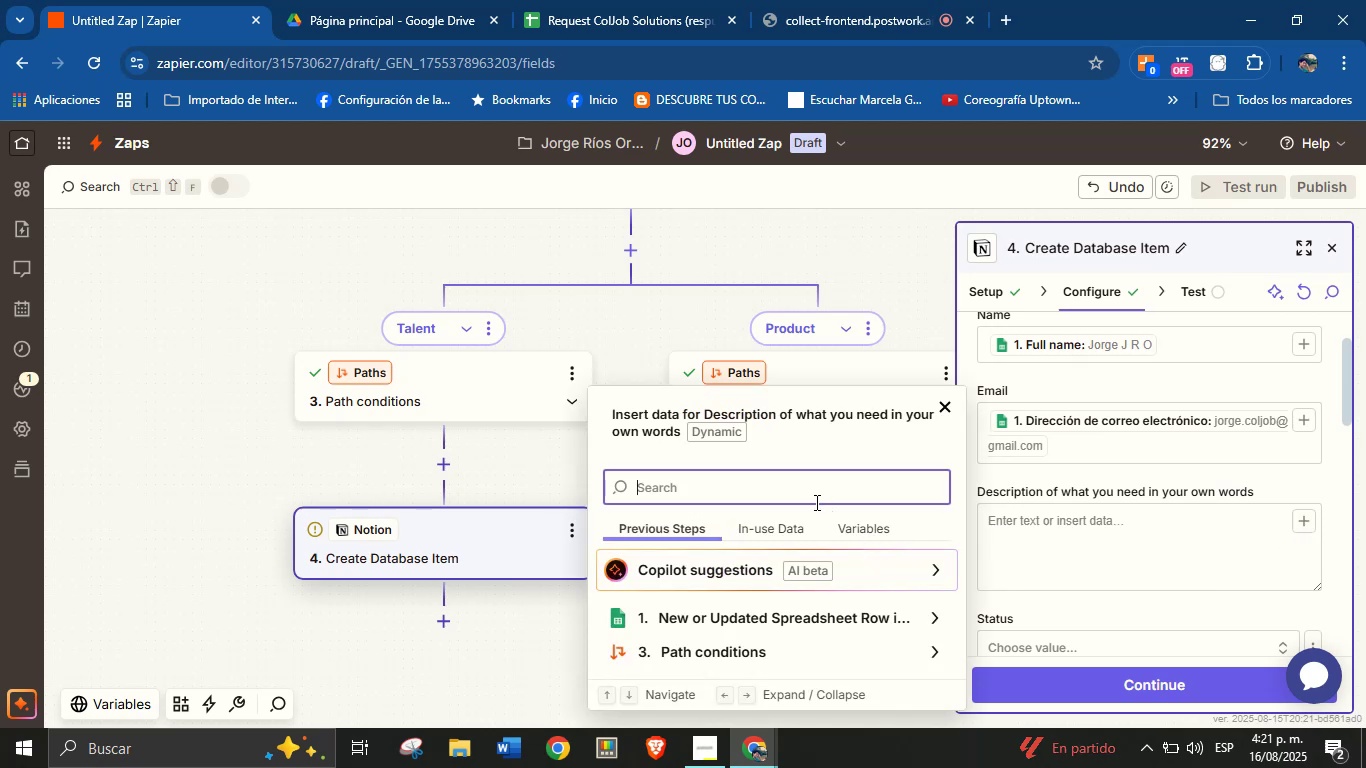 
type(desc)
 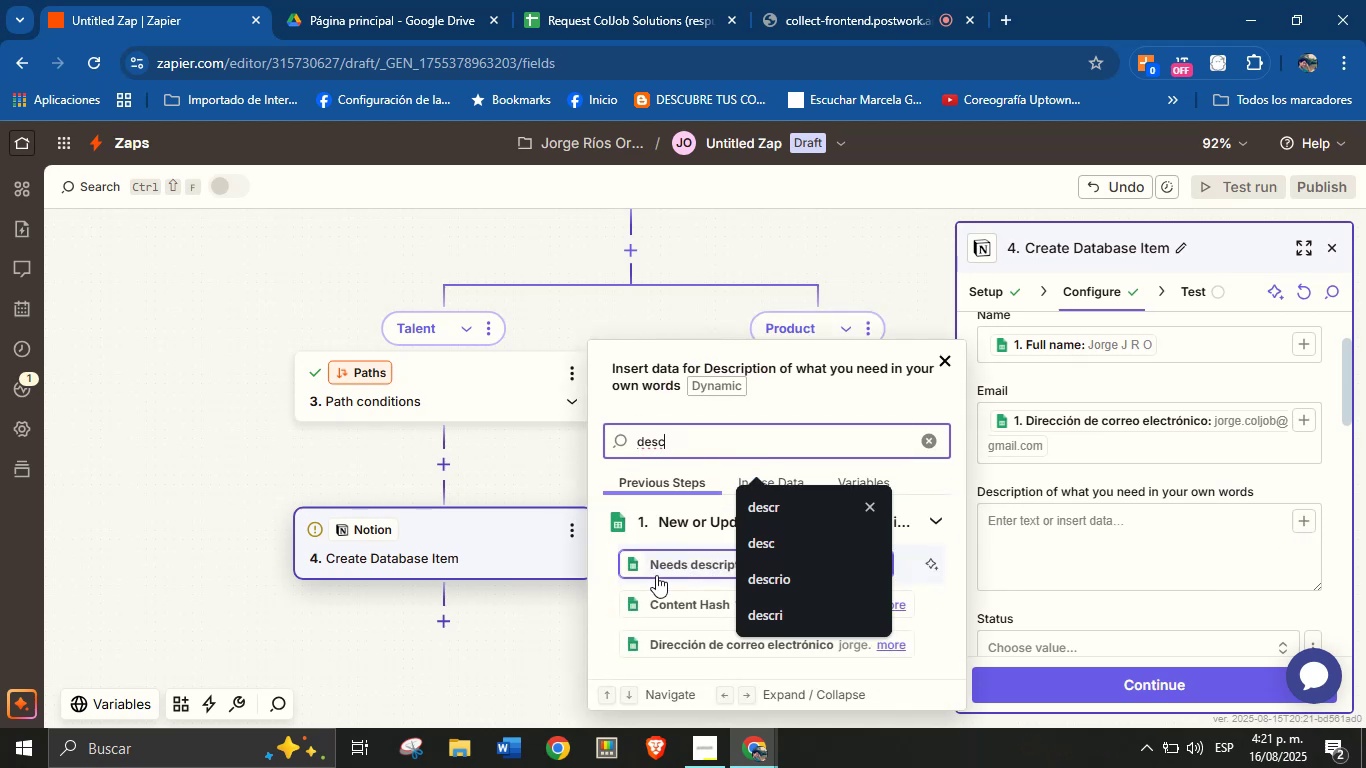 
left_click([656, 565])
 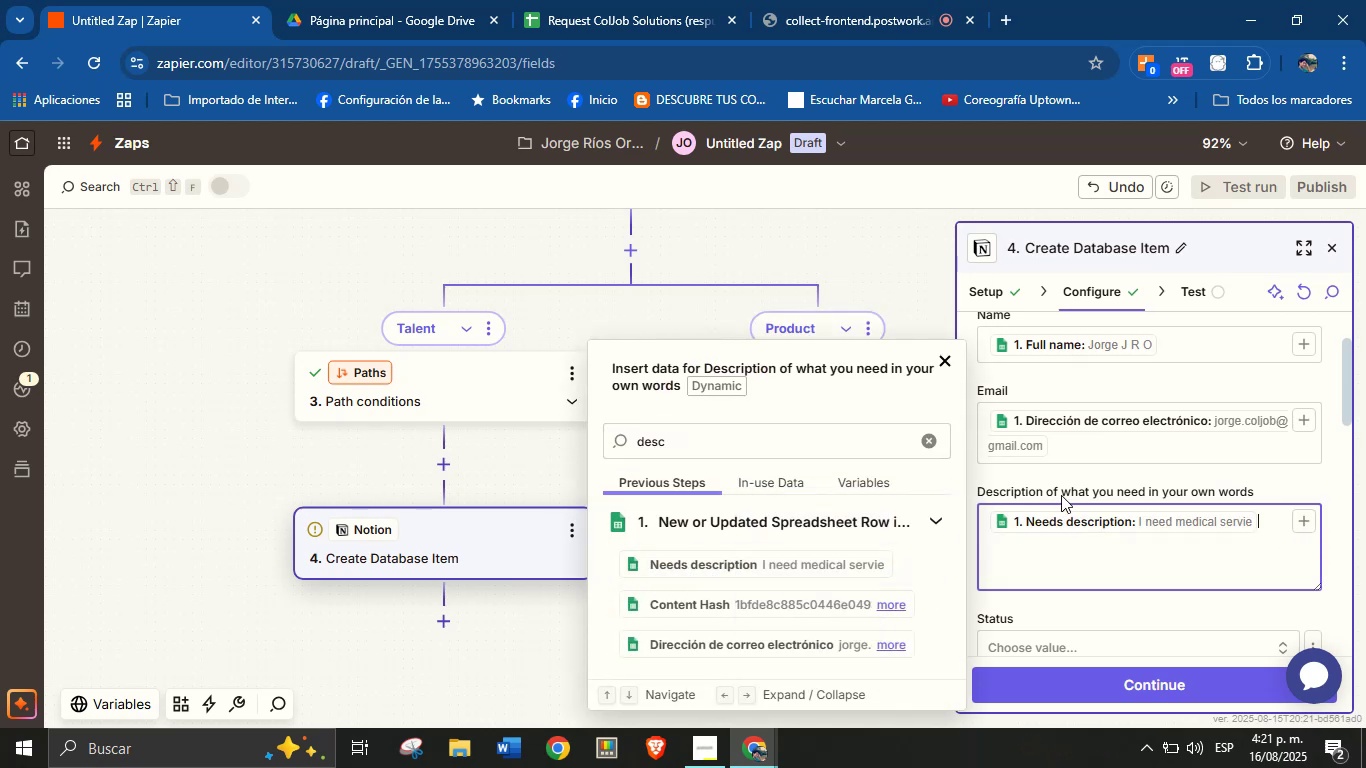 
left_click([1084, 476])
 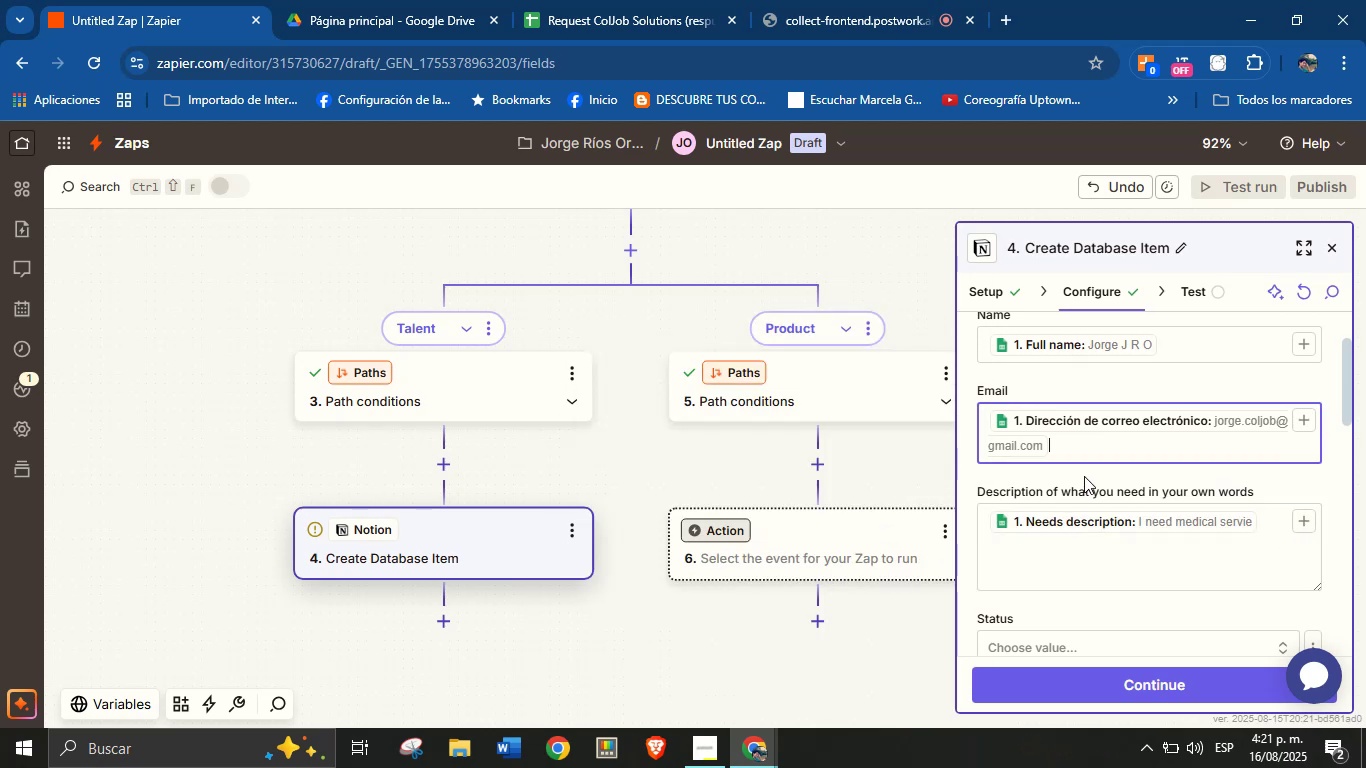 
scroll: coordinate [1084, 476], scroll_direction: down, amount: 1.0
 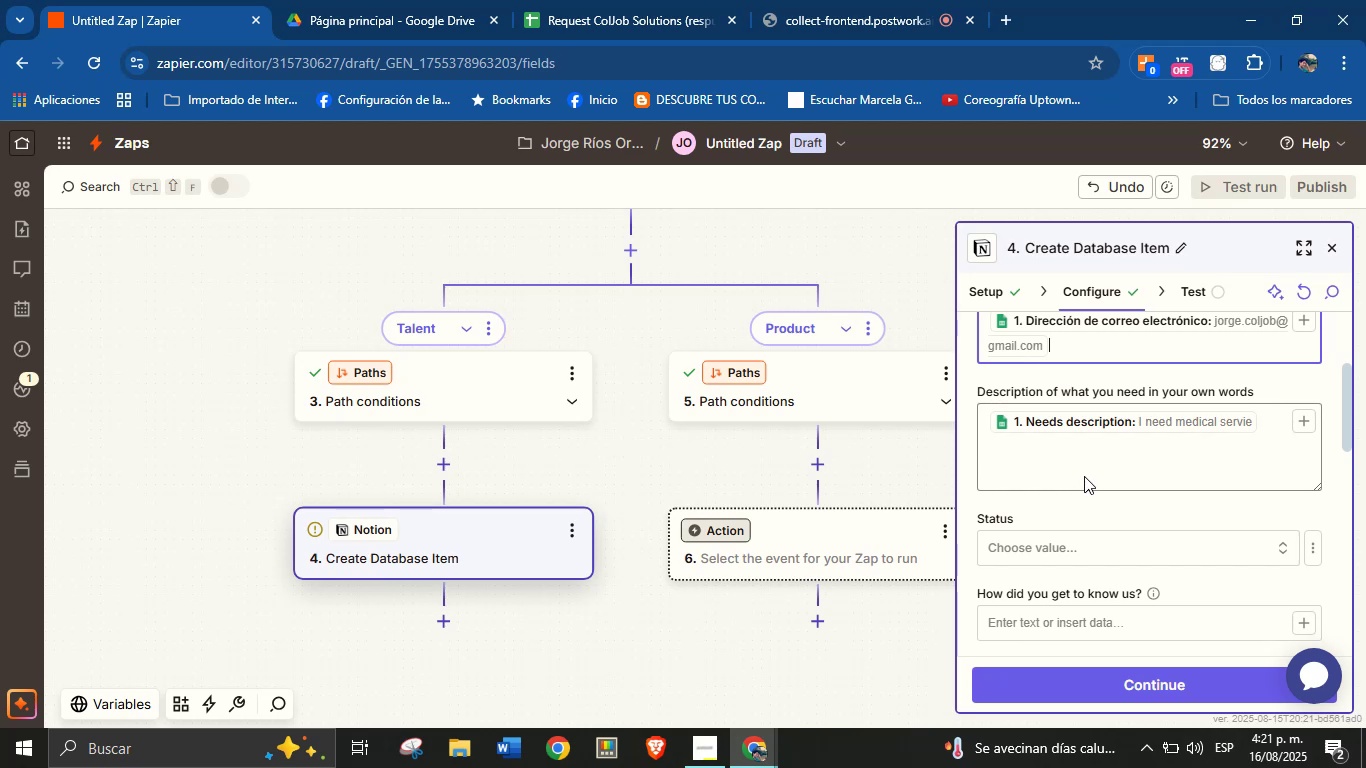 
wait(13.38)
 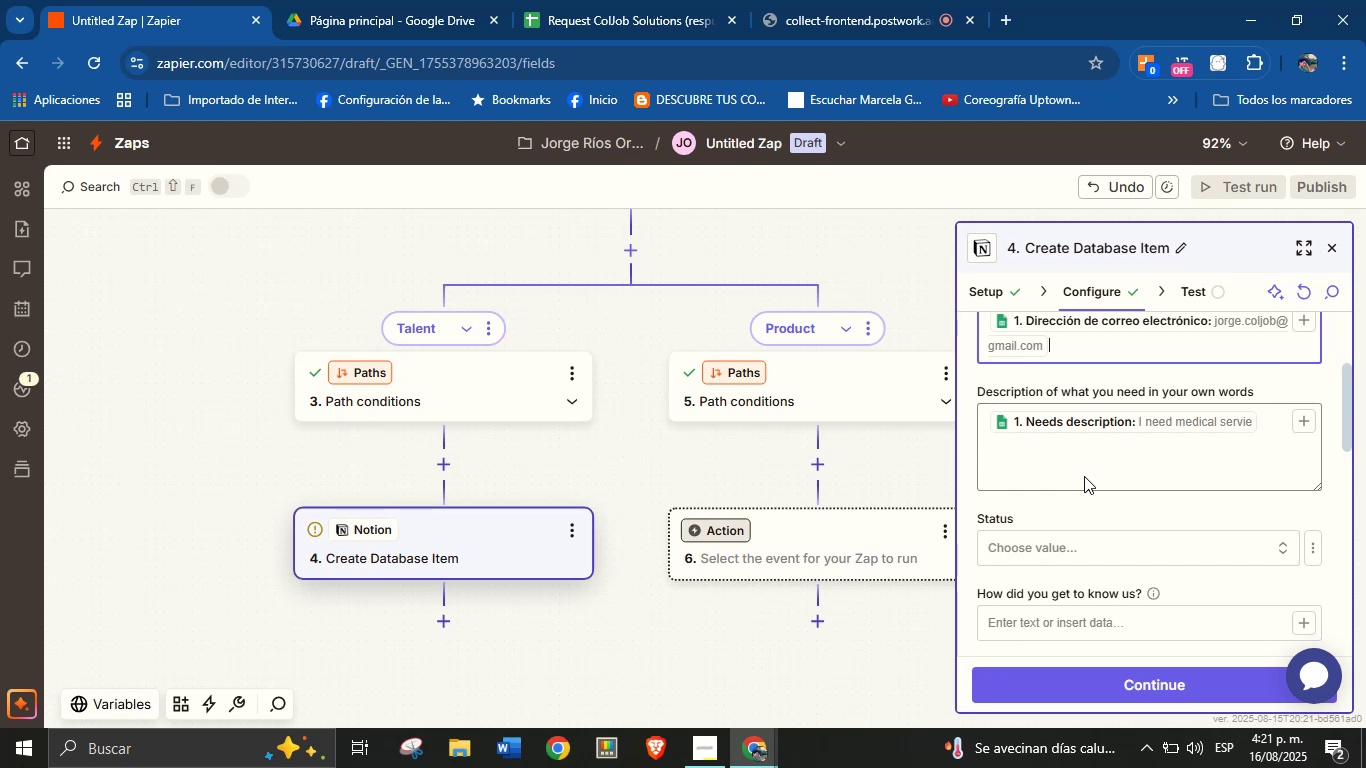 
left_click([1089, 505])
 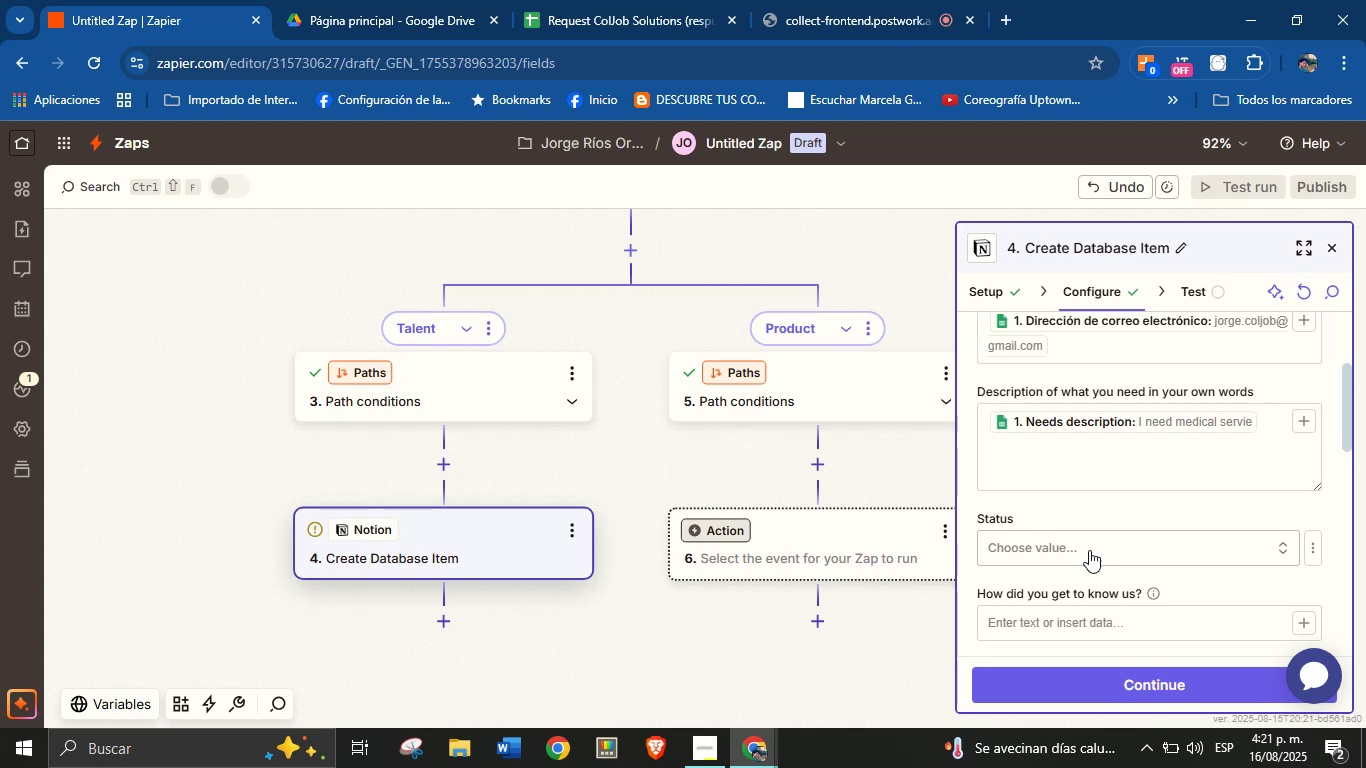 
left_click([1089, 557])
 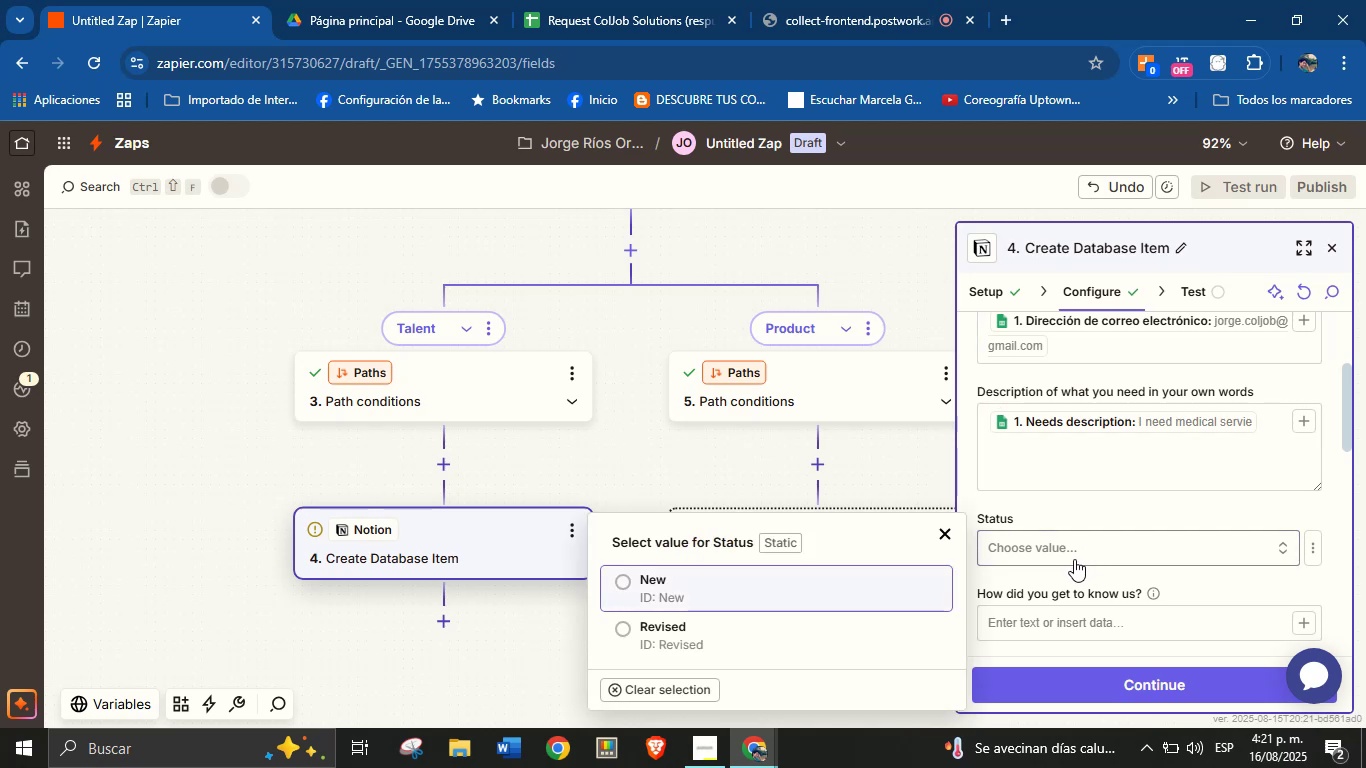 
left_click([731, 584])
 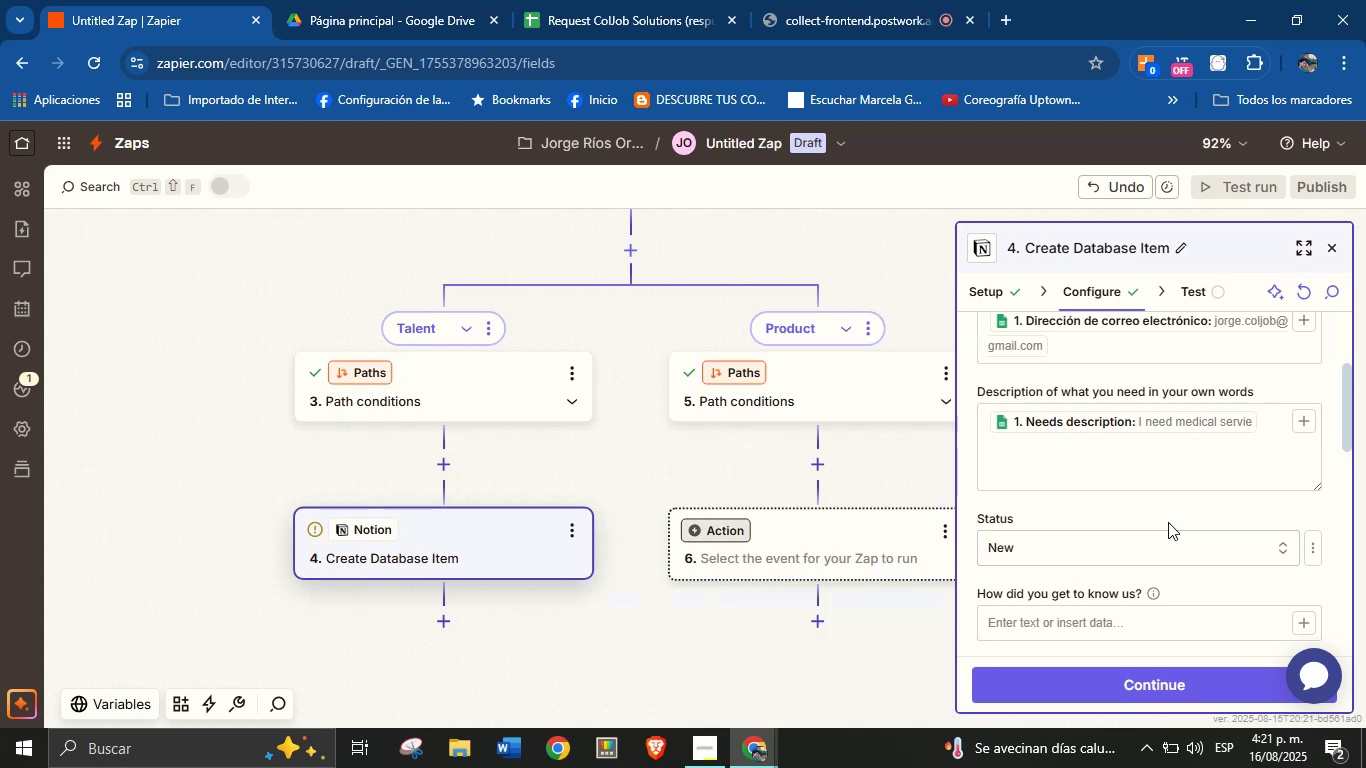 
left_click([1170, 520])
 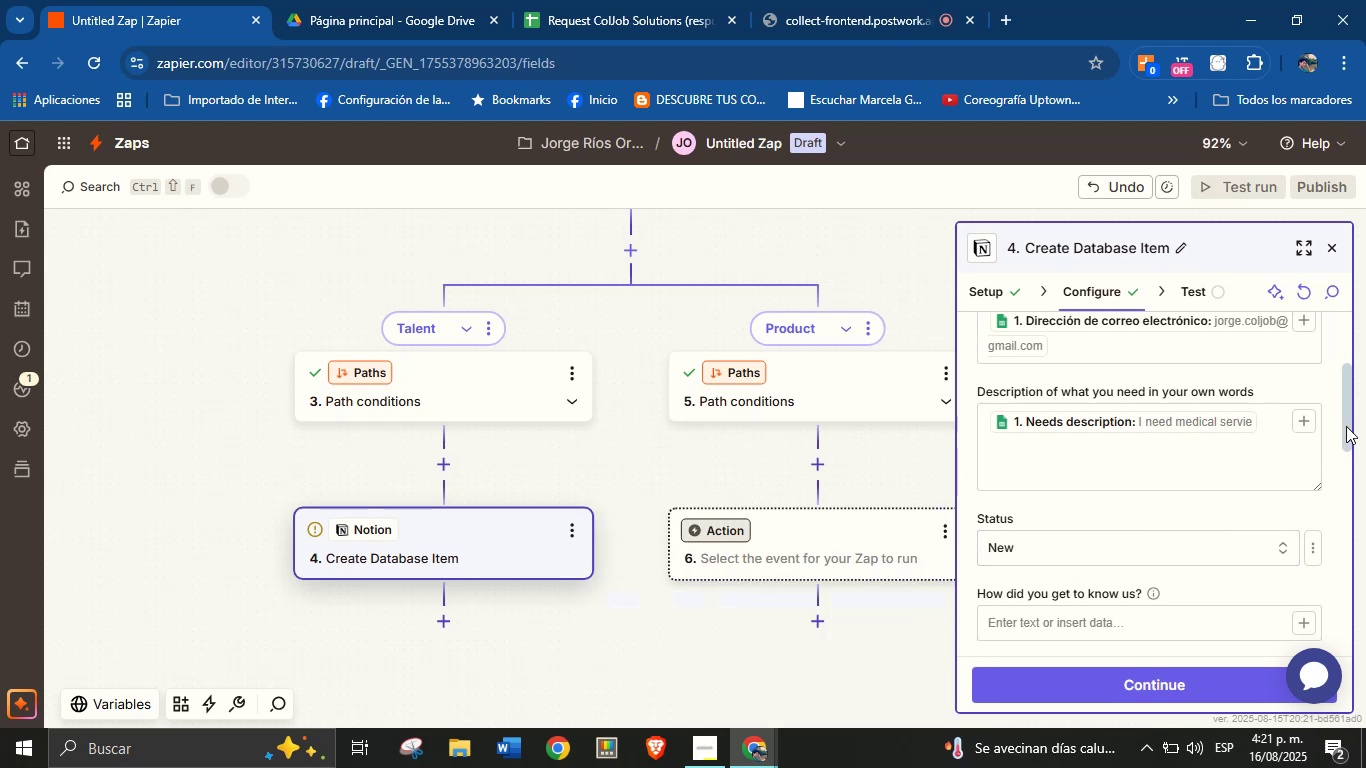 
left_click_drag(start_coordinate=[1347, 421], to_coordinate=[1348, 460])
 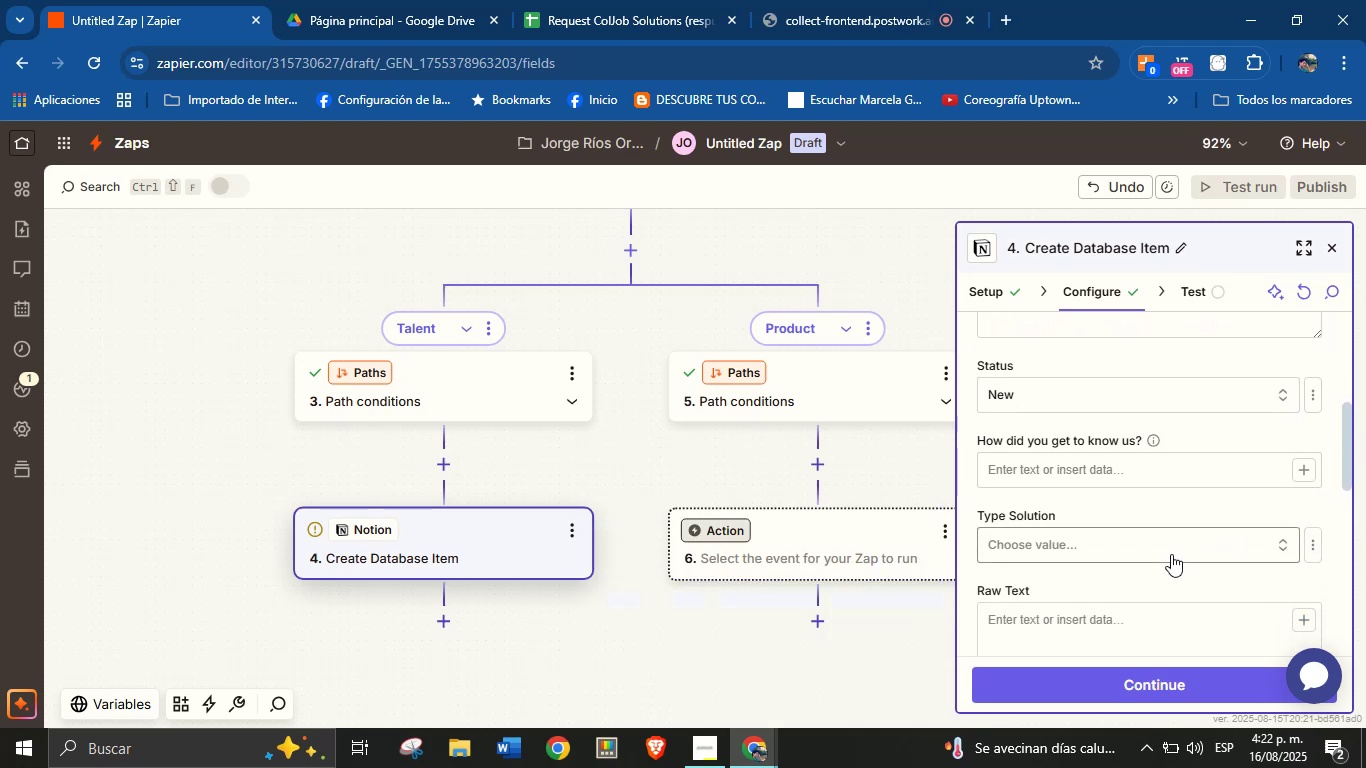 
left_click([1170, 554])
 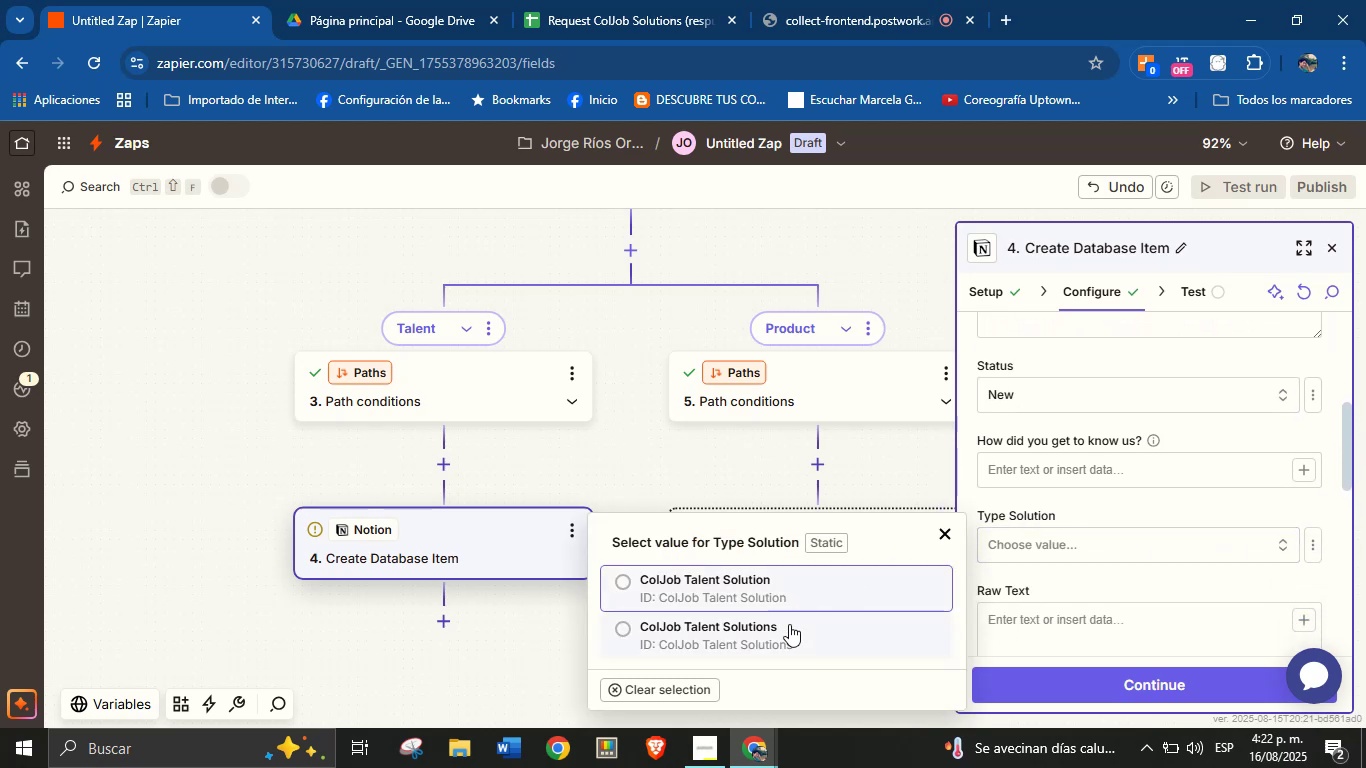 
left_click([797, 589])
 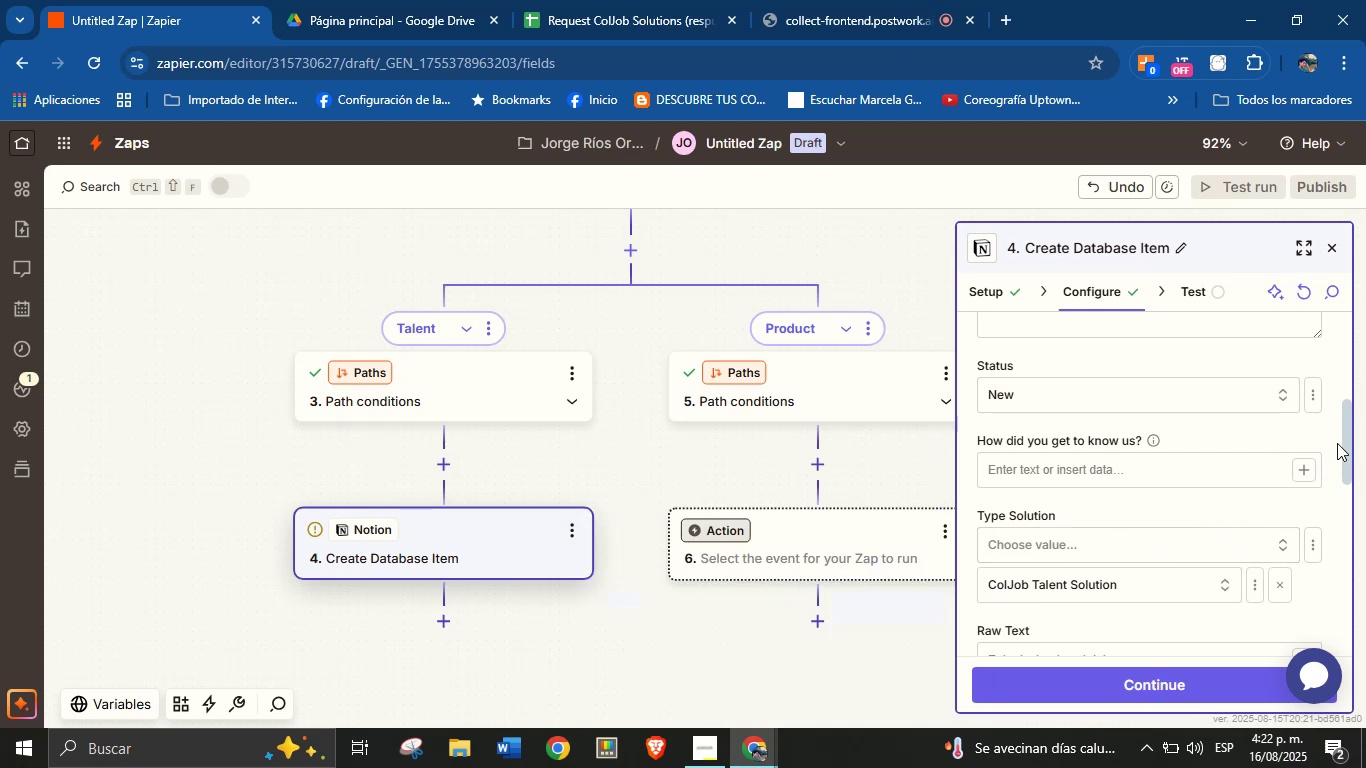 
left_click_drag(start_coordinate=[1346, 422], to_coordinate=[1341, 478])
 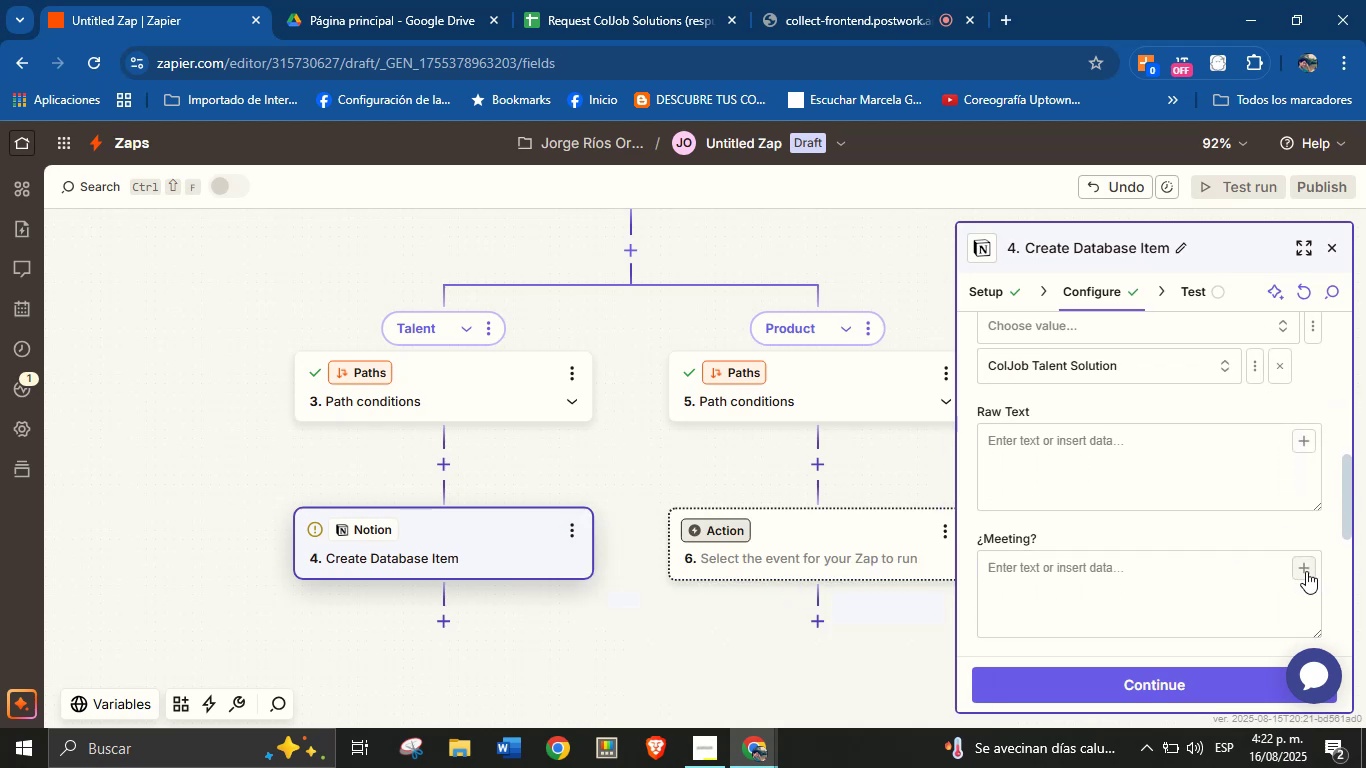 
left_click([1309, 571])
 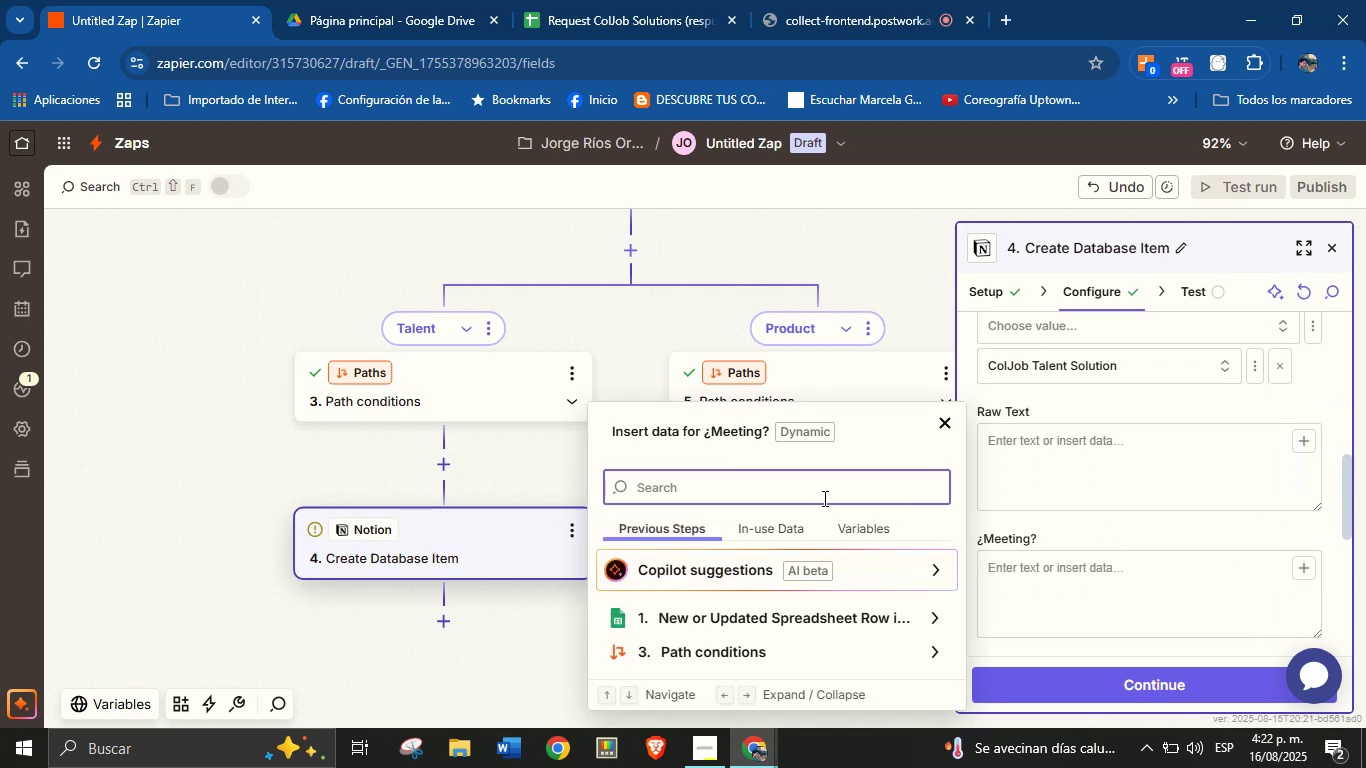 
type(meet)
 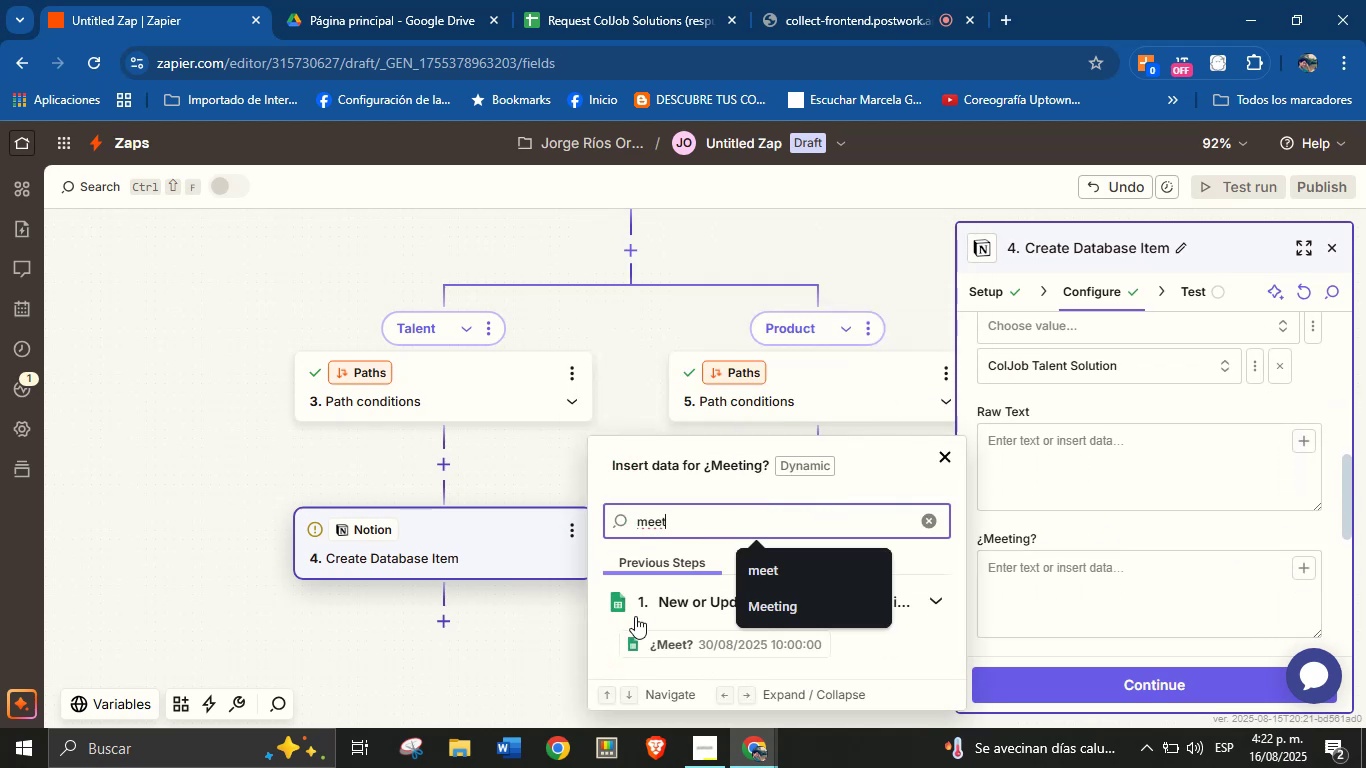 
left_click([676, 638])
 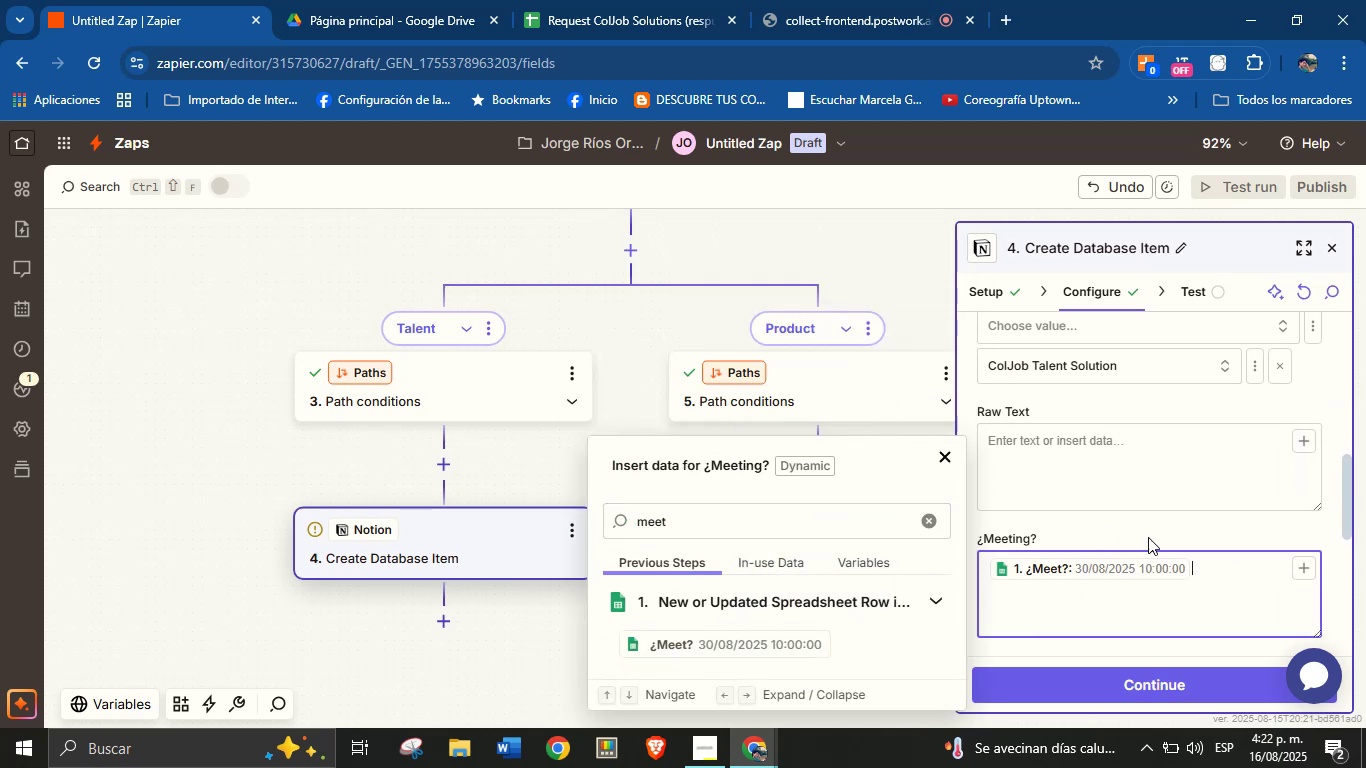 
left_click([1176, 523])
 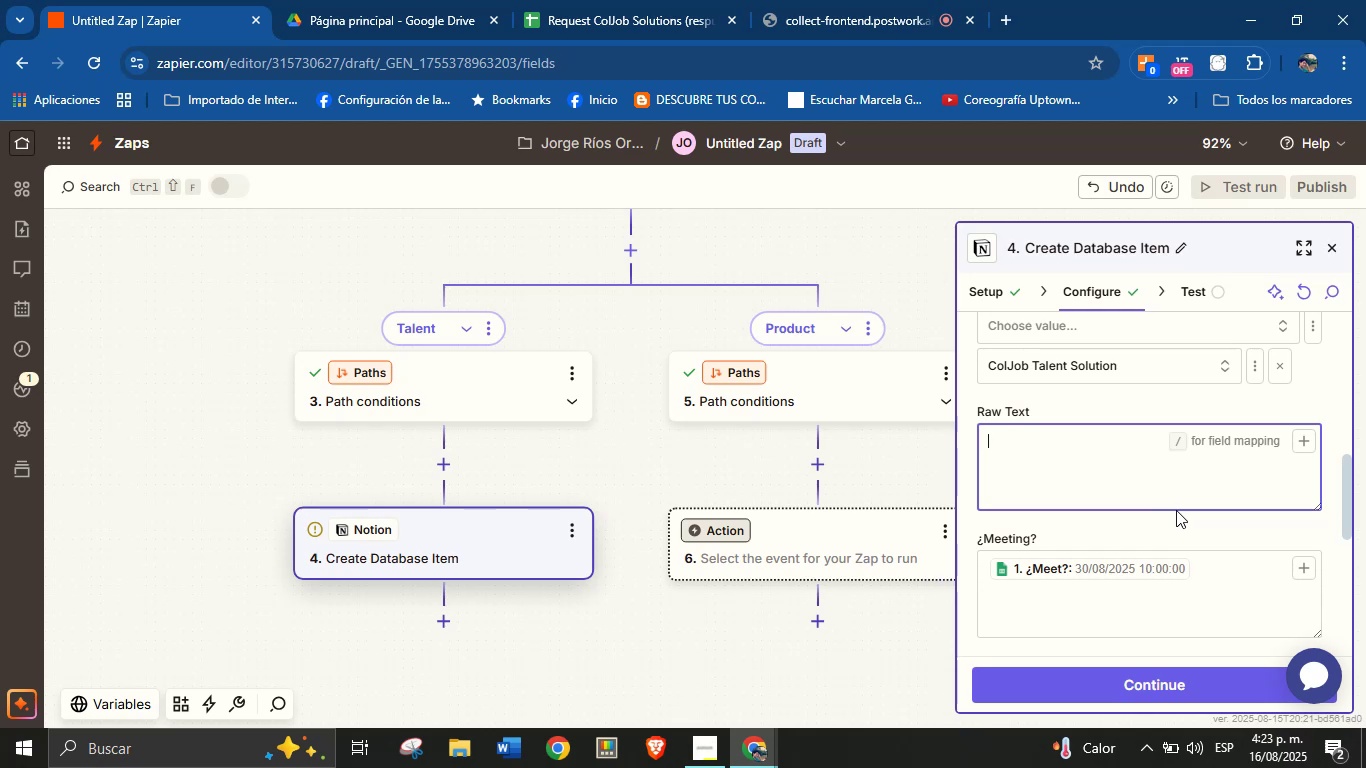 
wait(73.39)
 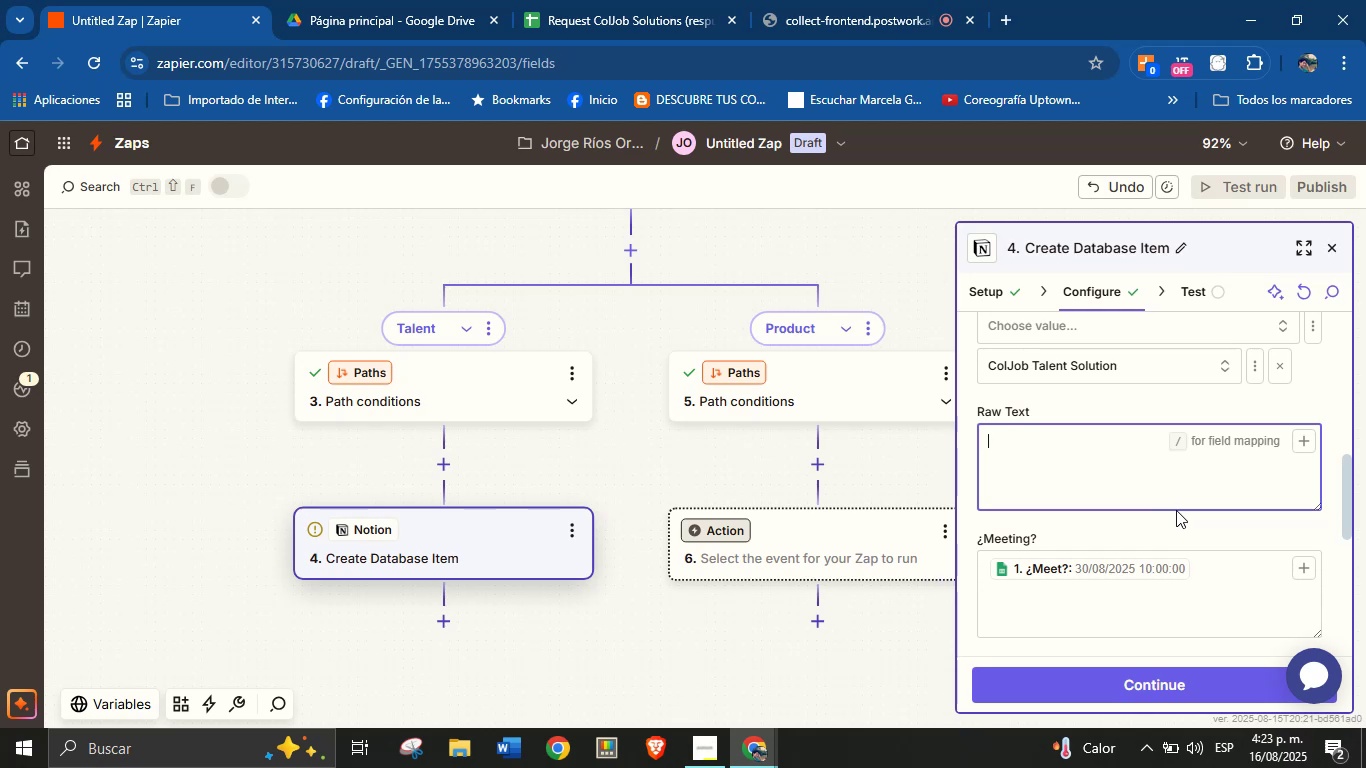 
scroll: coordinate [1152, 556], scroll_direction: down, amount: 2.0
 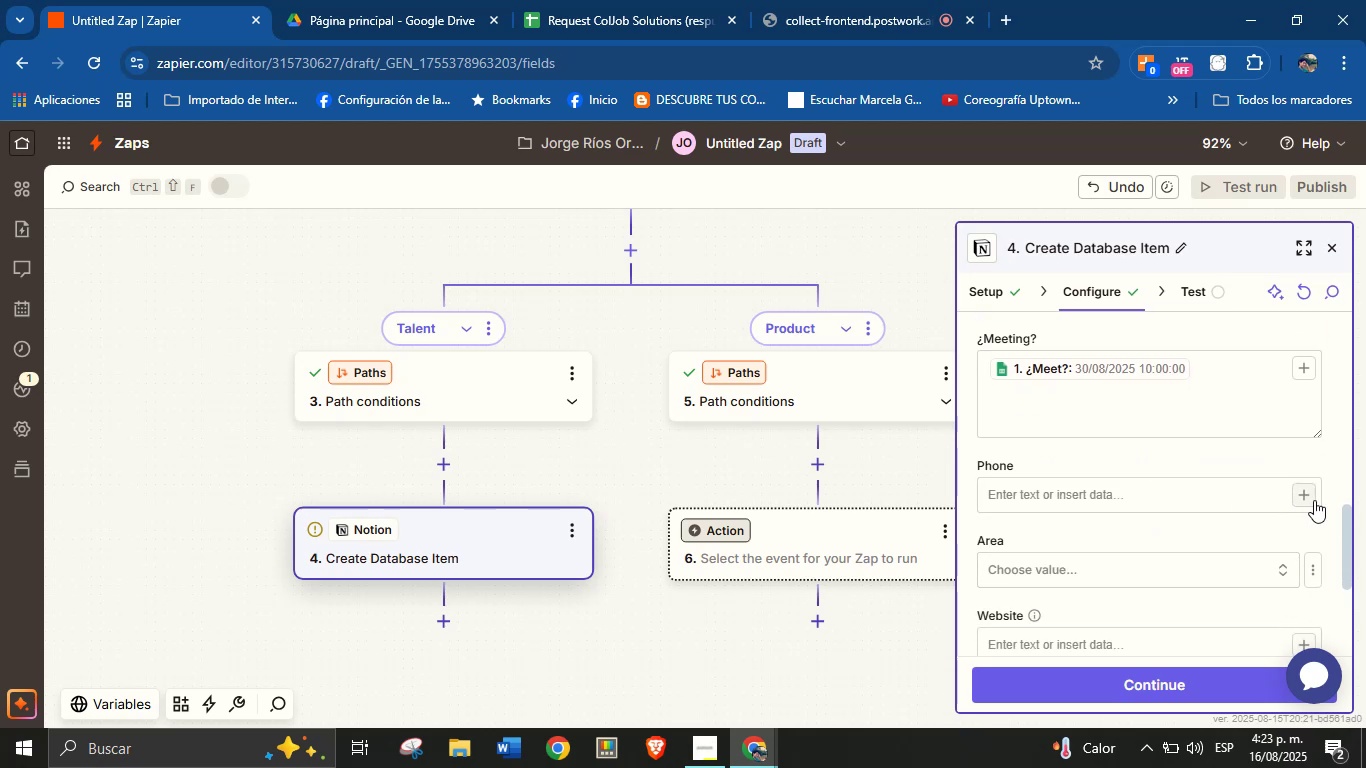 
left_click([1312, 492])
 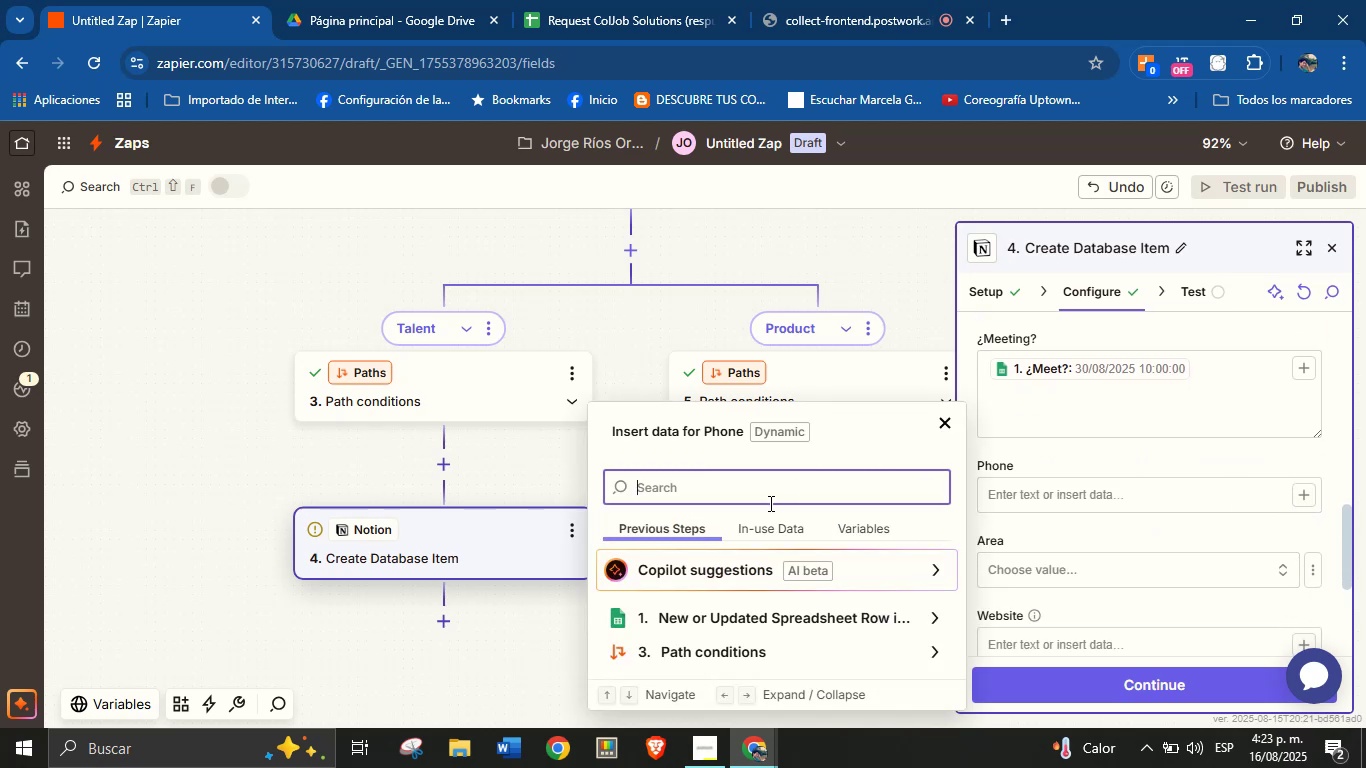 
type(phon)
 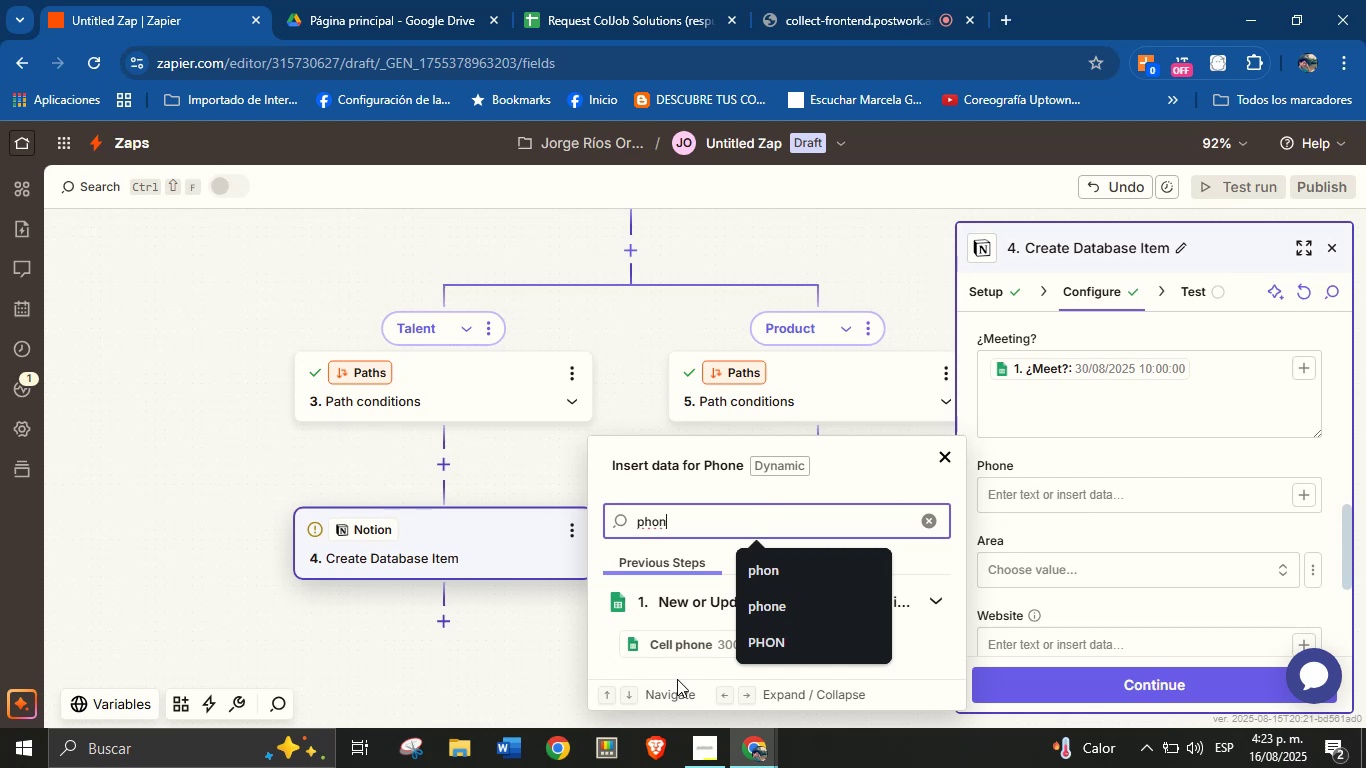 
left_click([679, 641])
 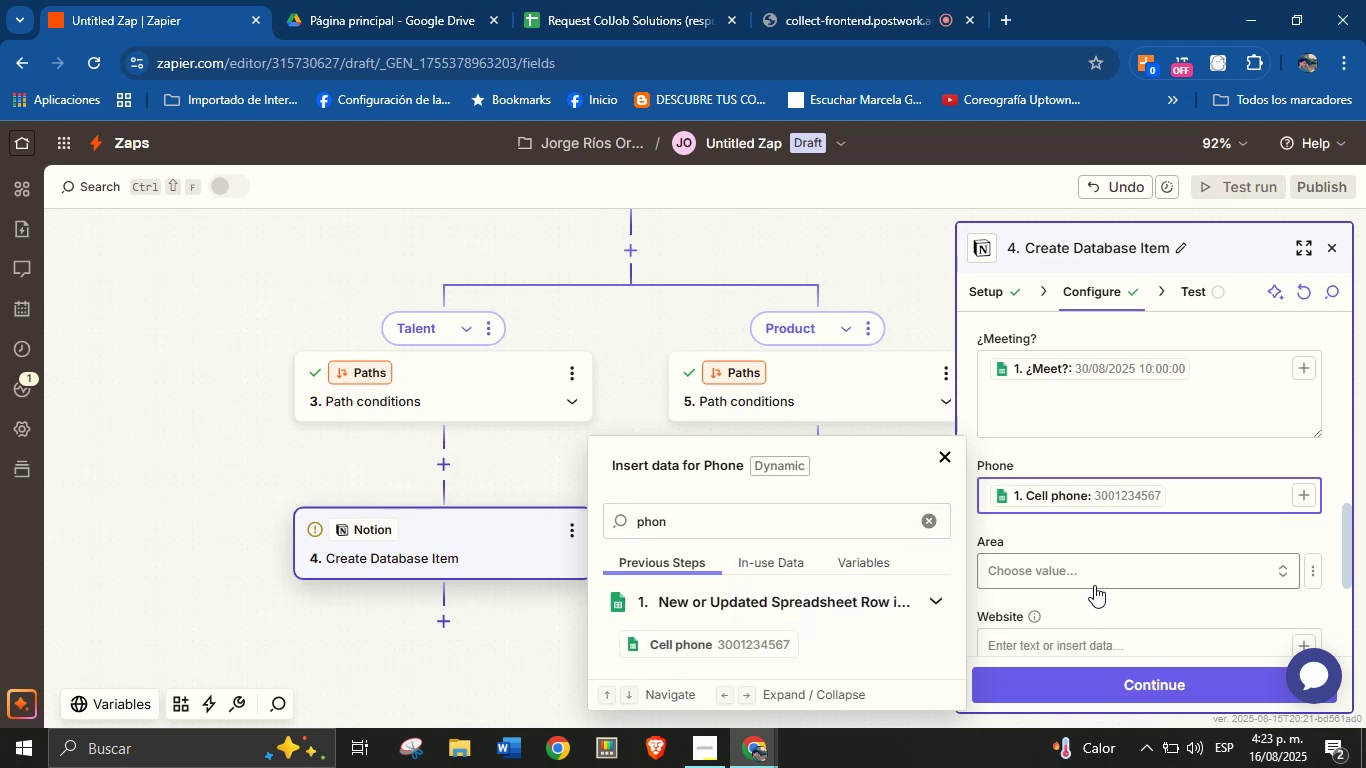 
left_click([1100, 600])
 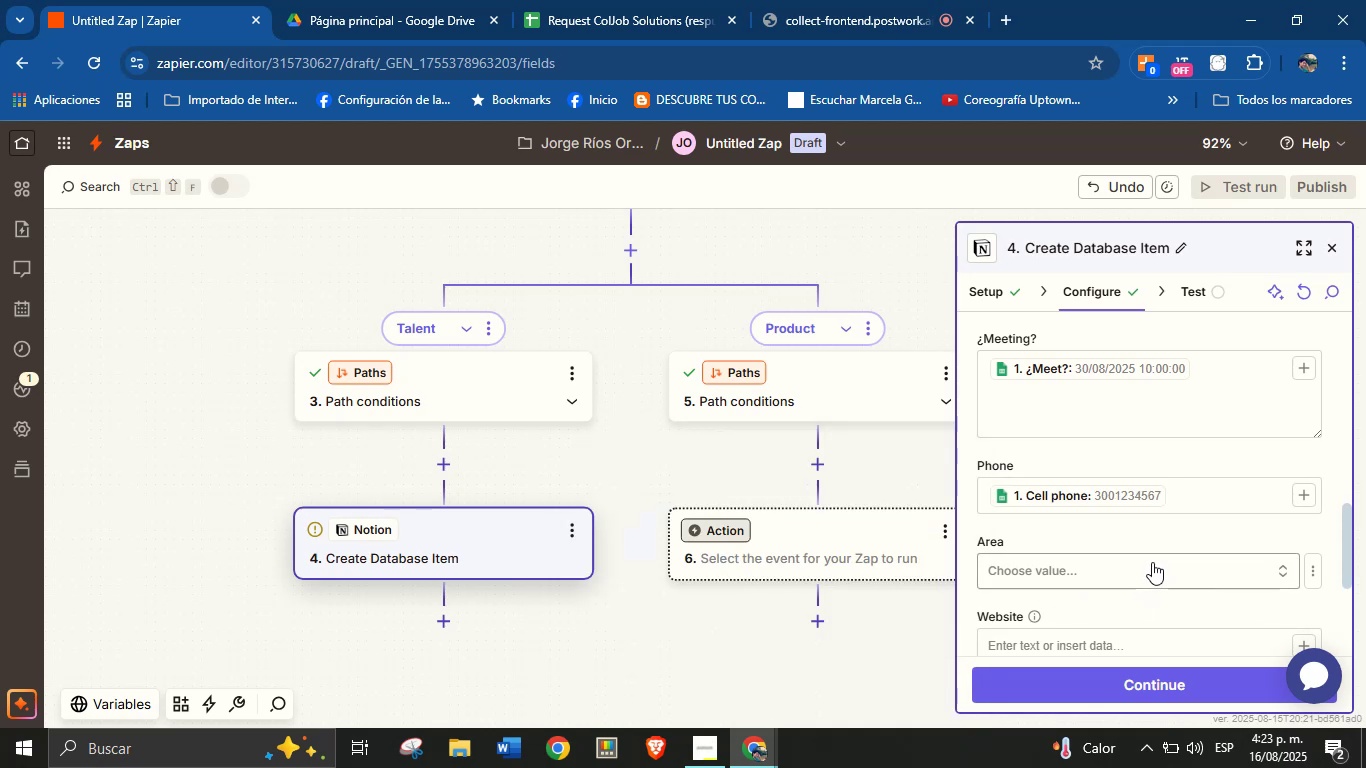 
left_click([1152, 562])
 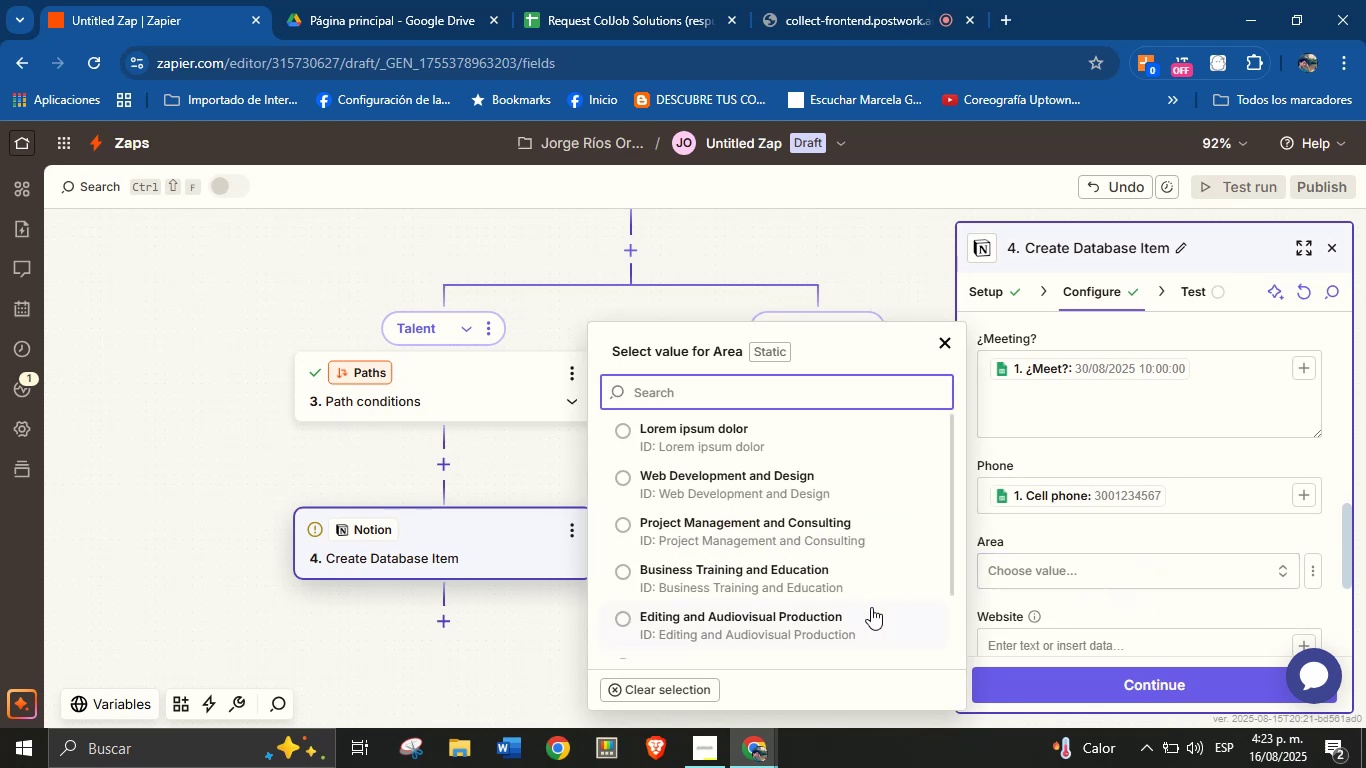 
scroll: coordinate [866, 591], scroll_direction: down, amount: 2.0
 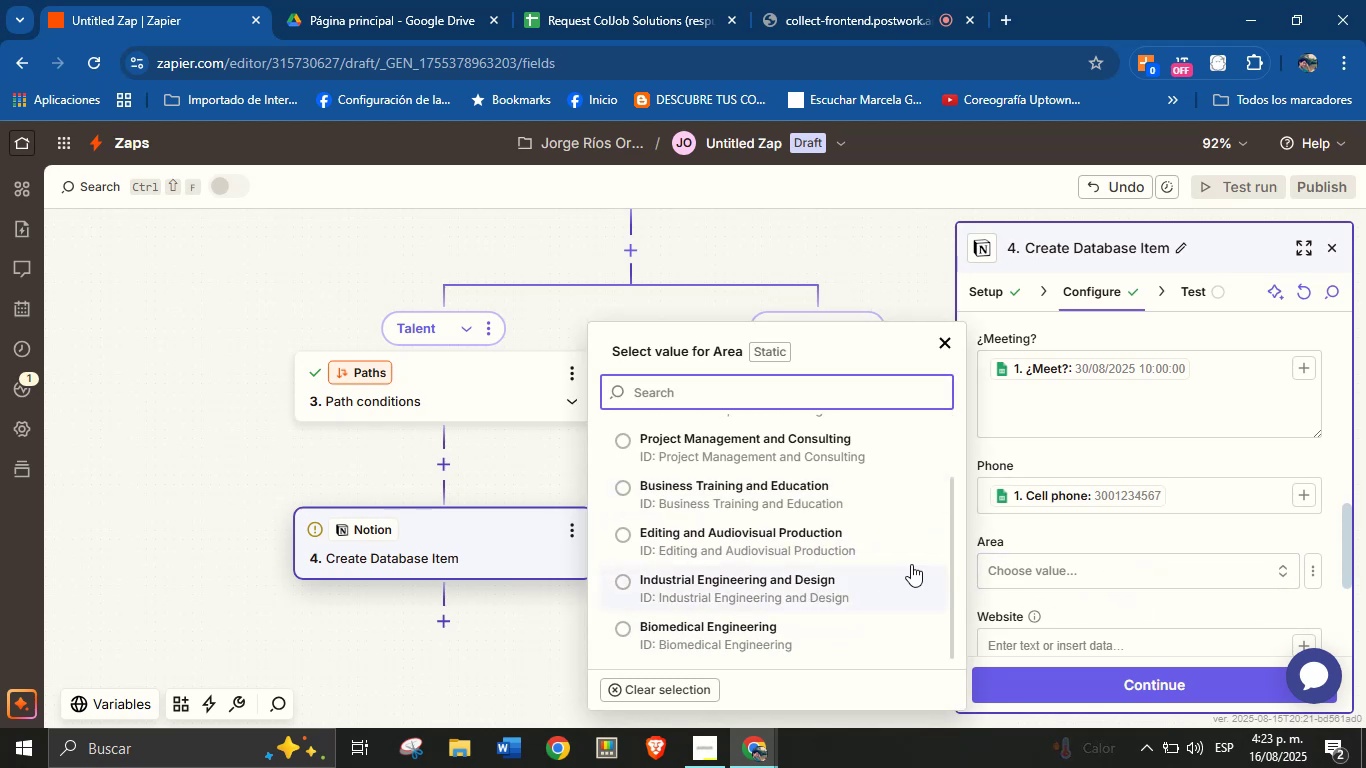 
left_click([1039, 534])
 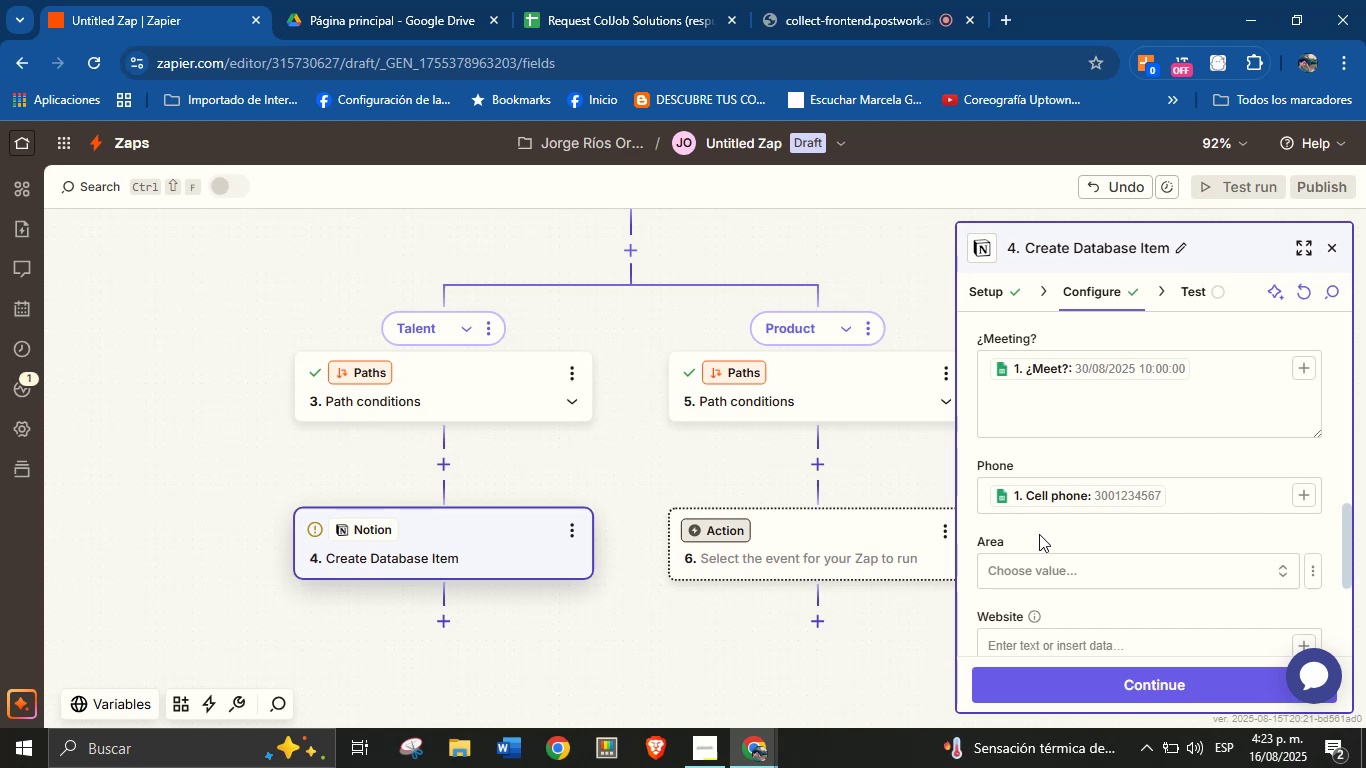 
wait(12.56)
 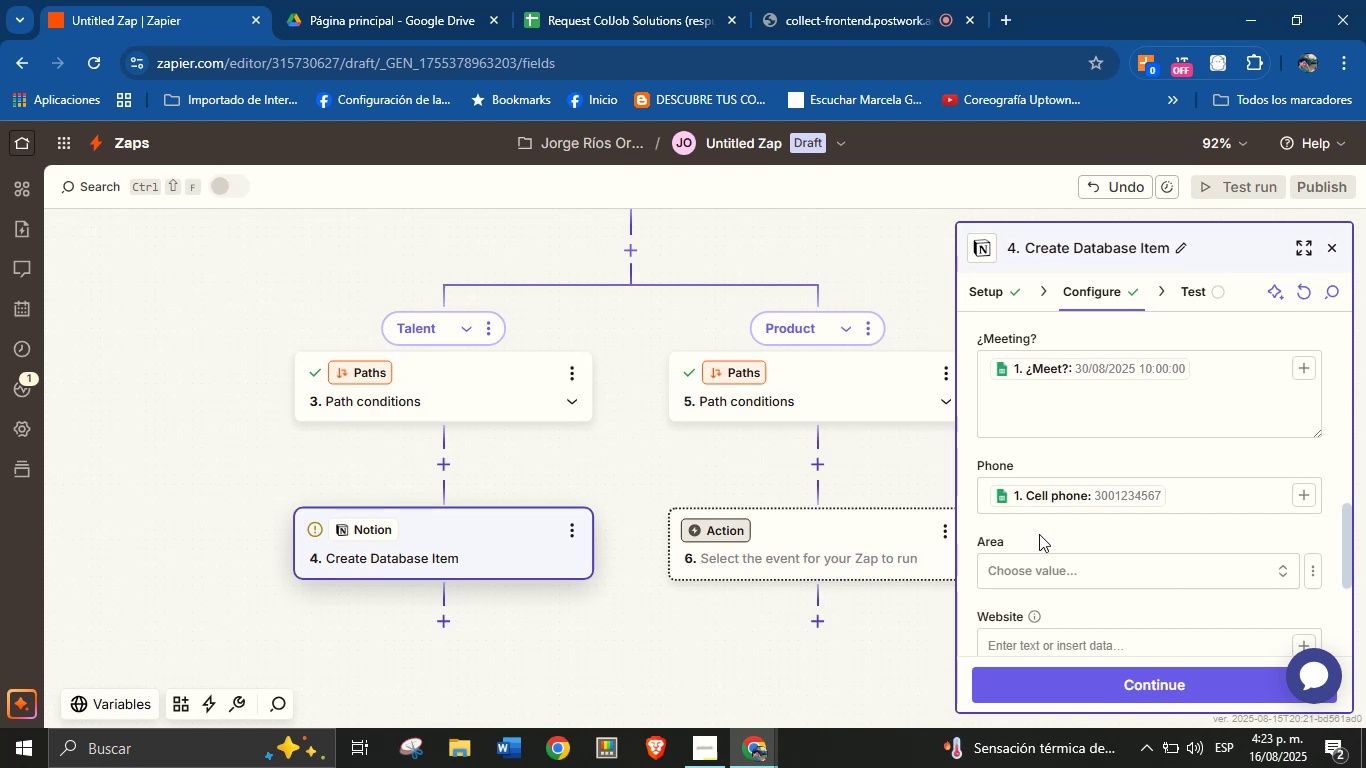 
scroll: coordinate [1057, 518], scroll_direction: down, amount: 1.0
 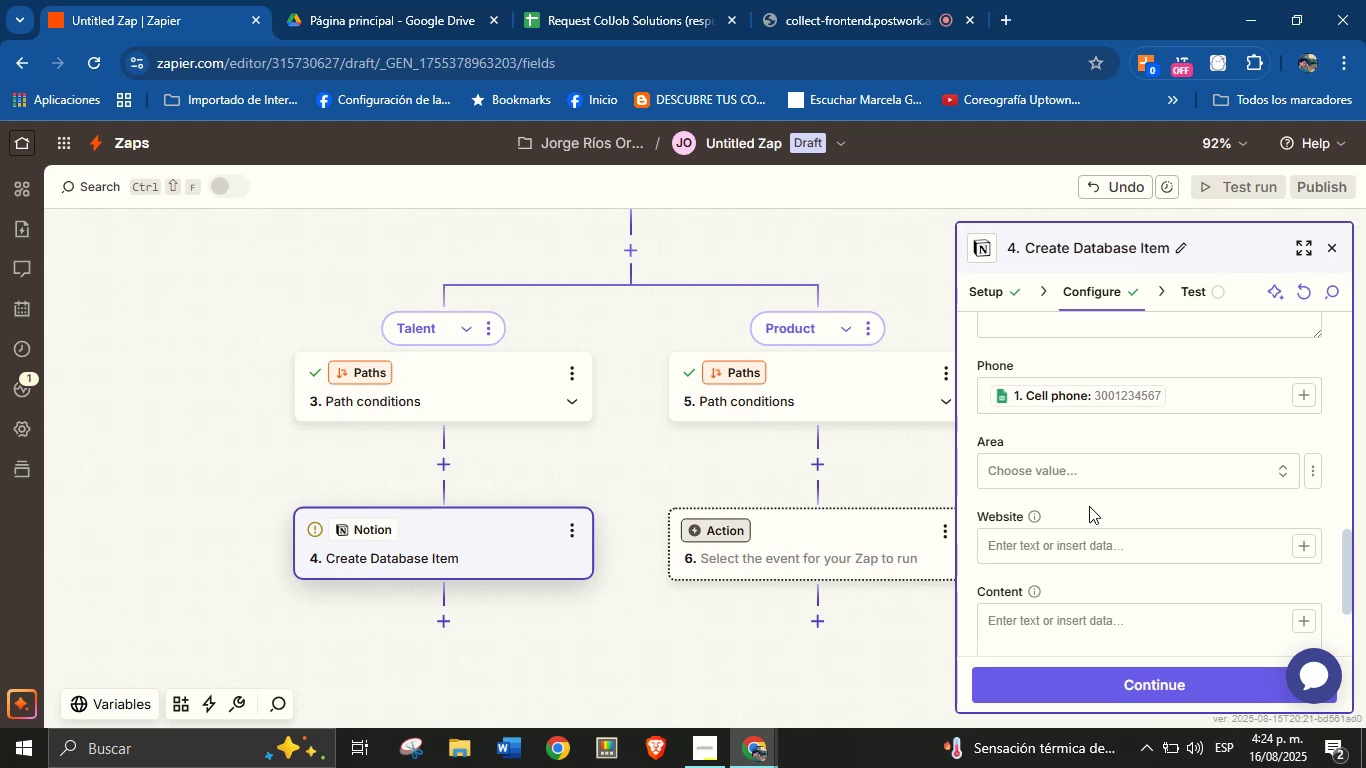 
wait(17.12)
 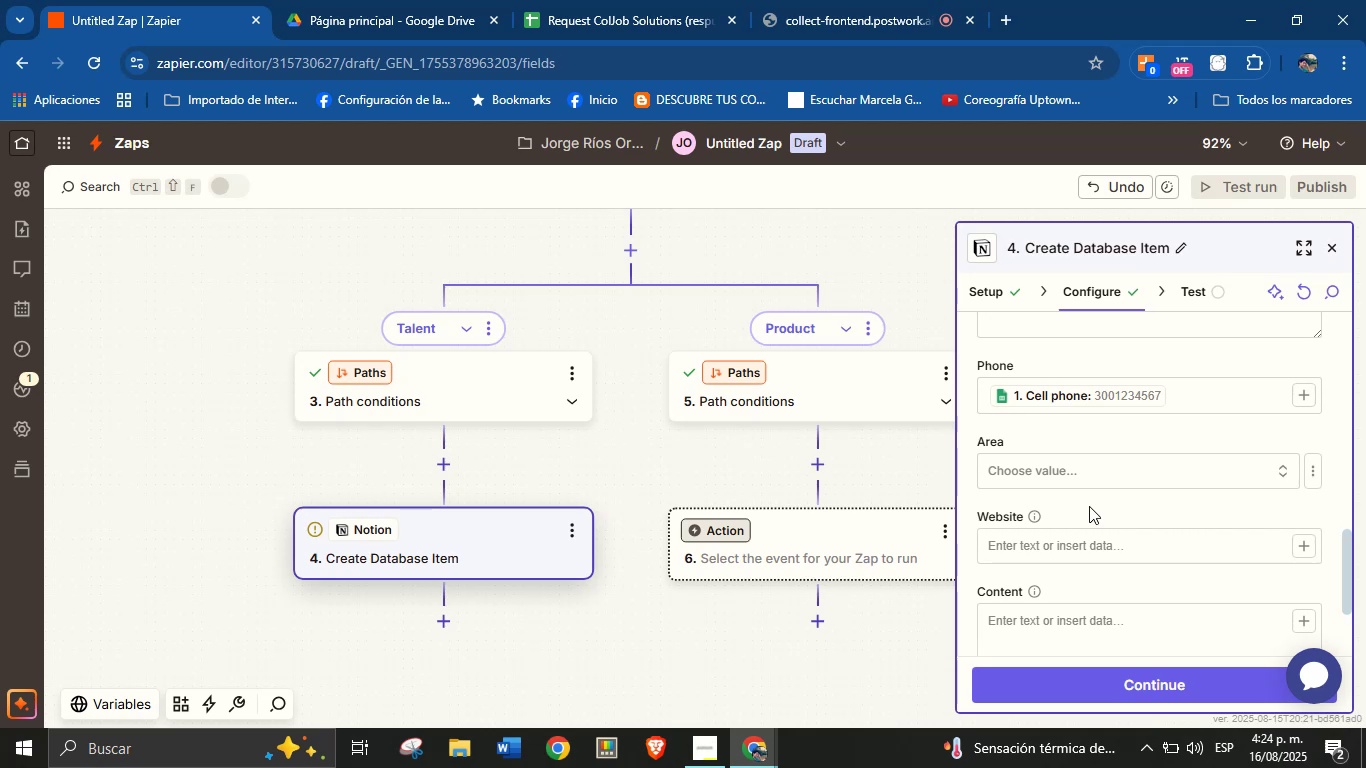 
left_click([1098, 475])
 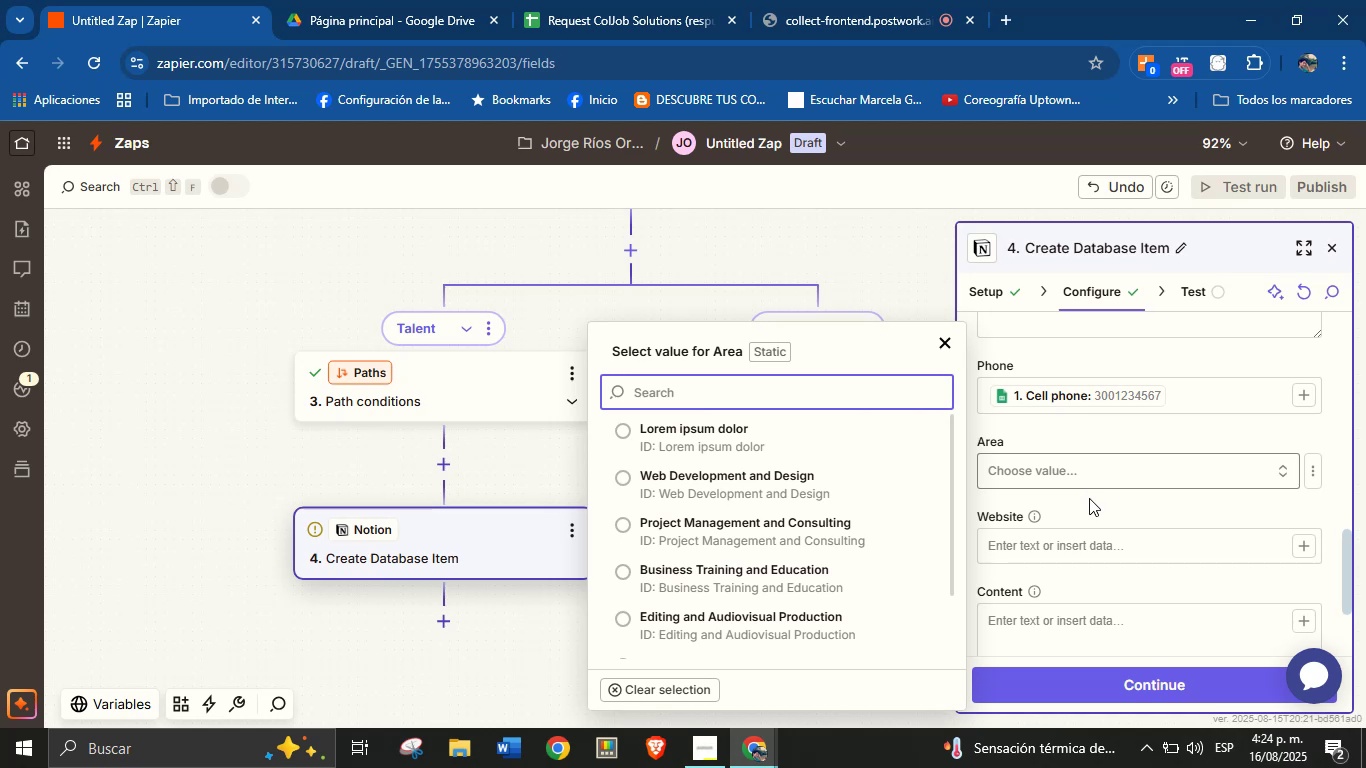 
left_click([1089, 516])
 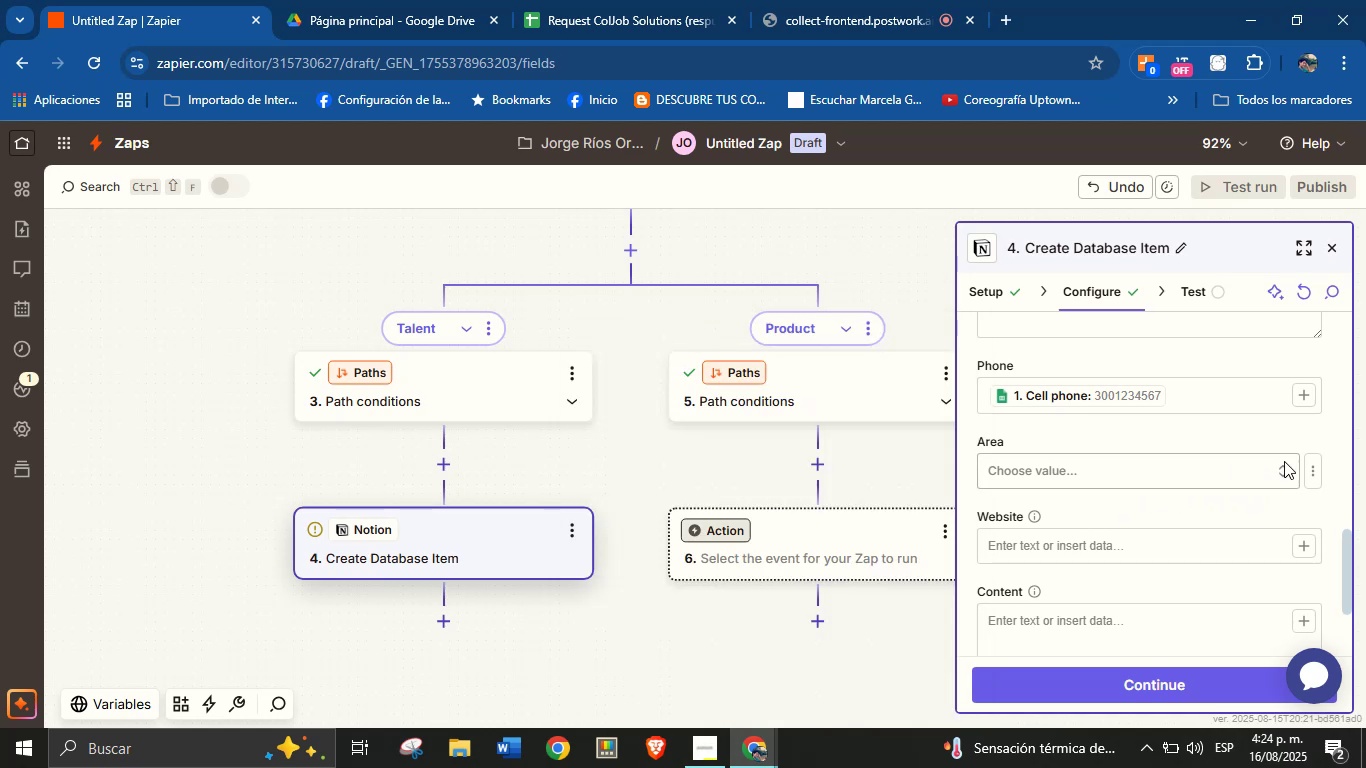 
left_click([1312, 470])
 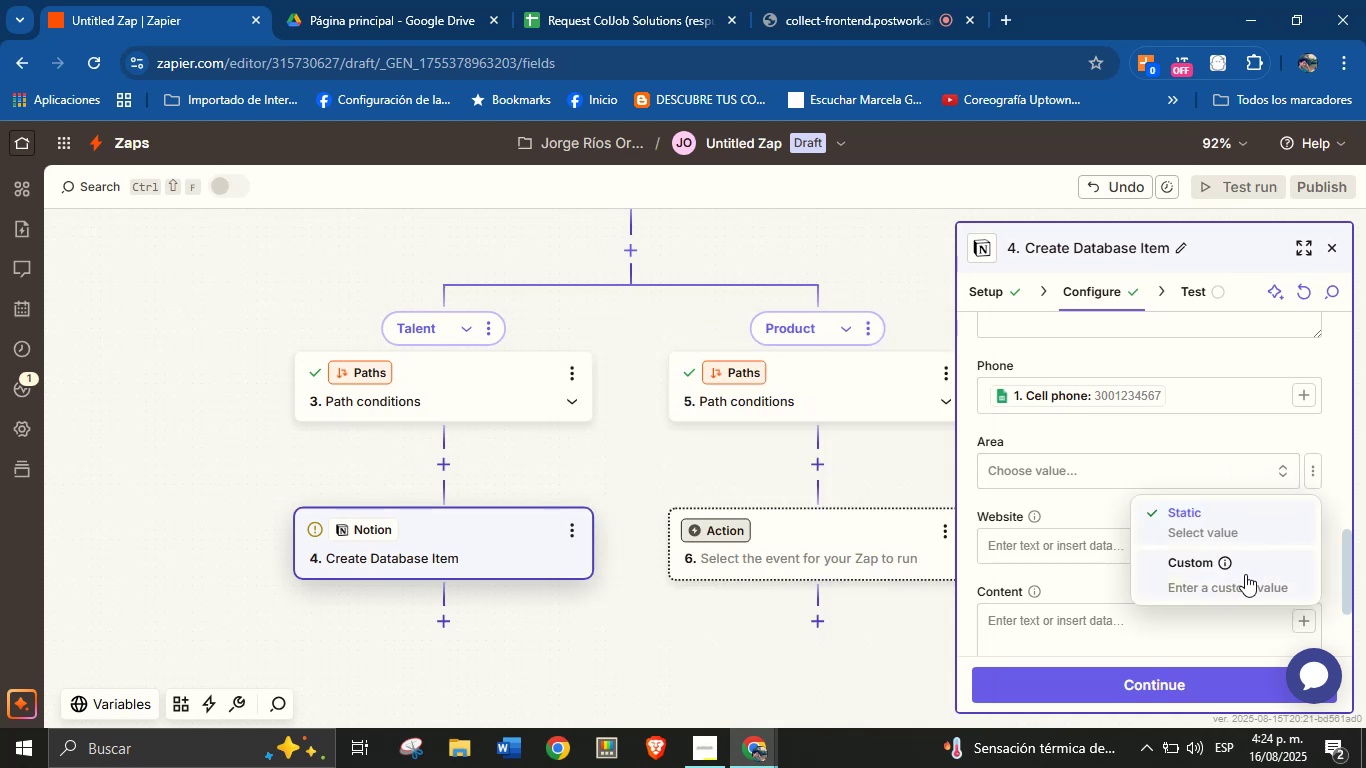 
left_click([1248, 574])
 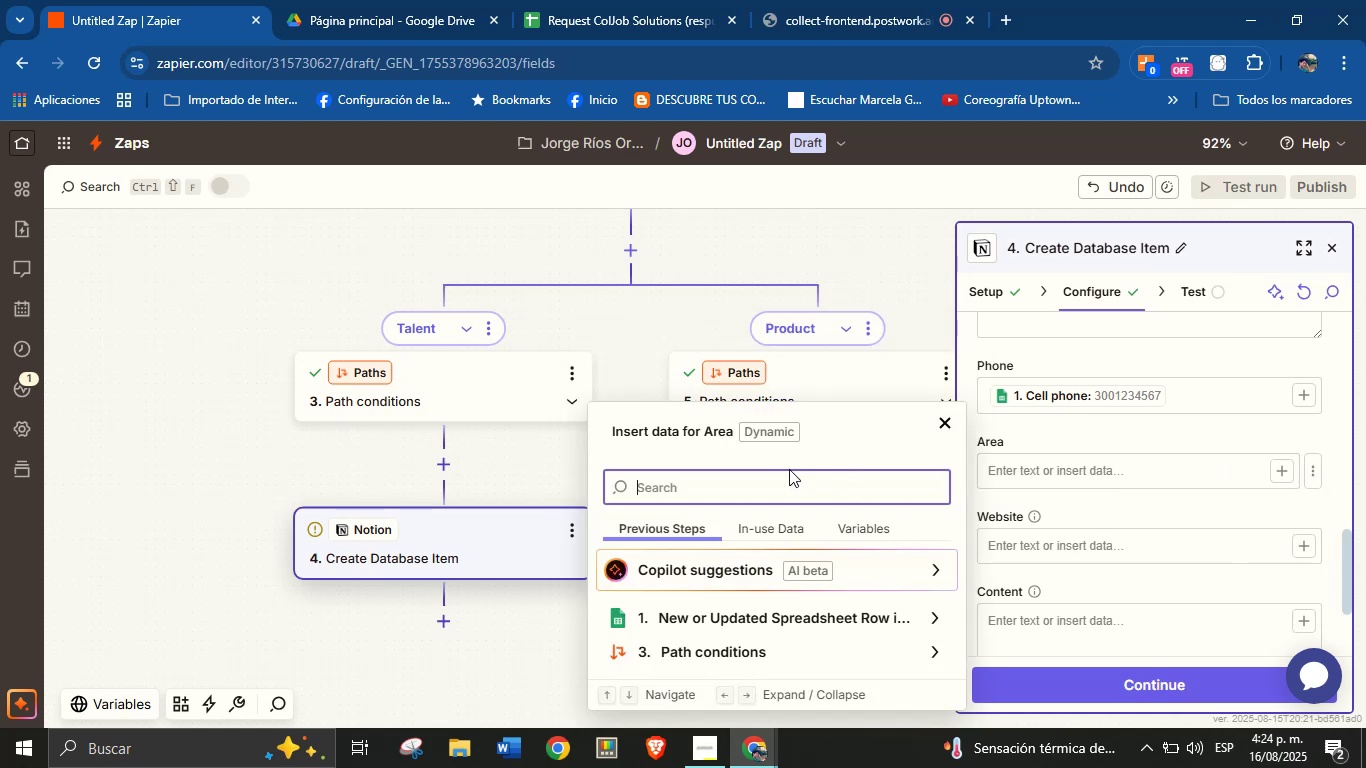 
type(are)
 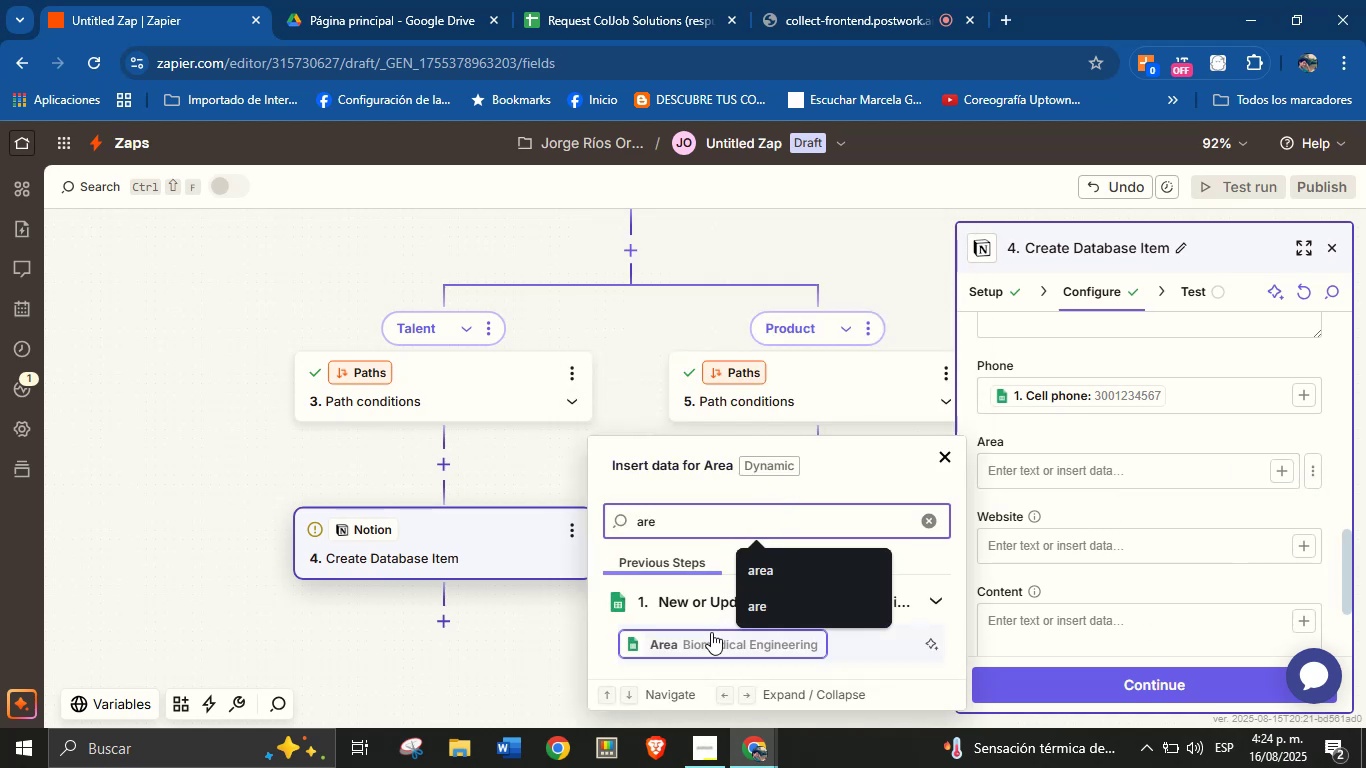 
left_click([711, 634])
 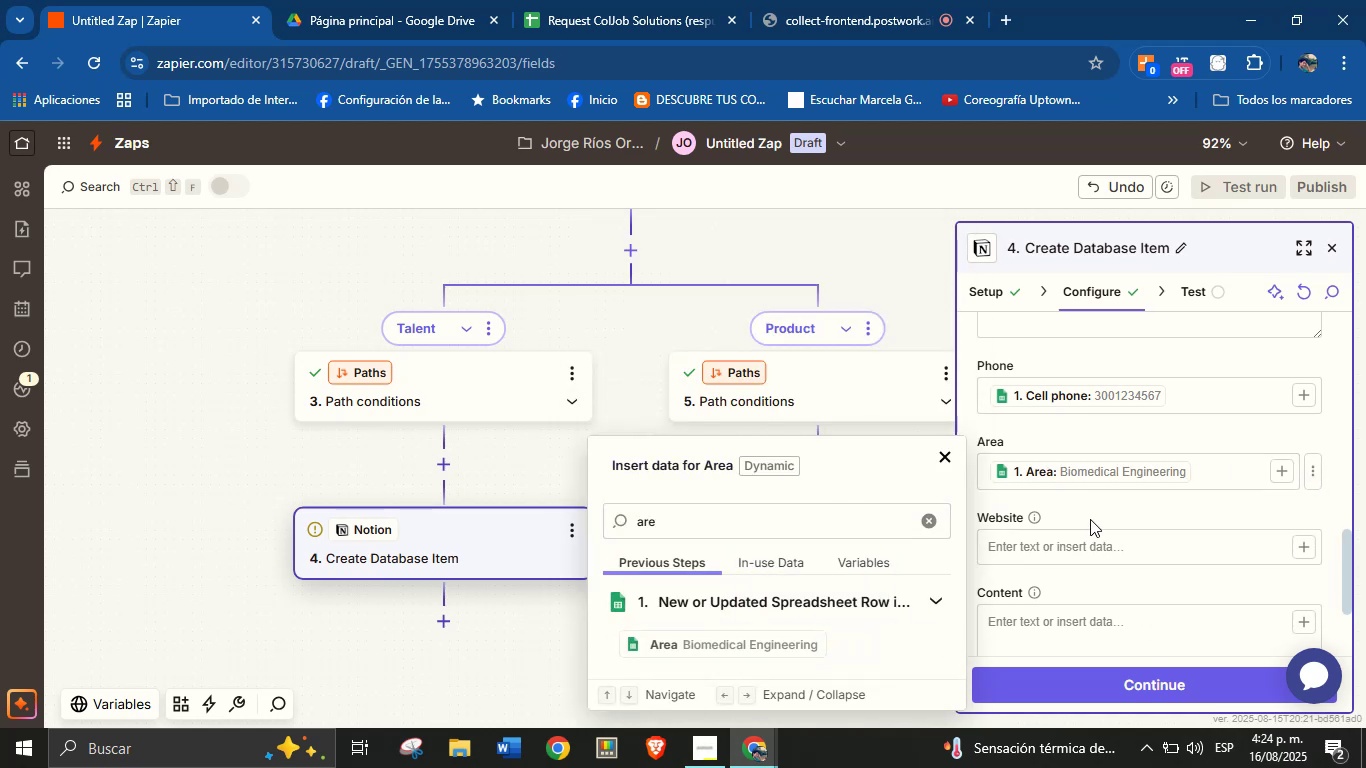 
left_click([1095, 510])
 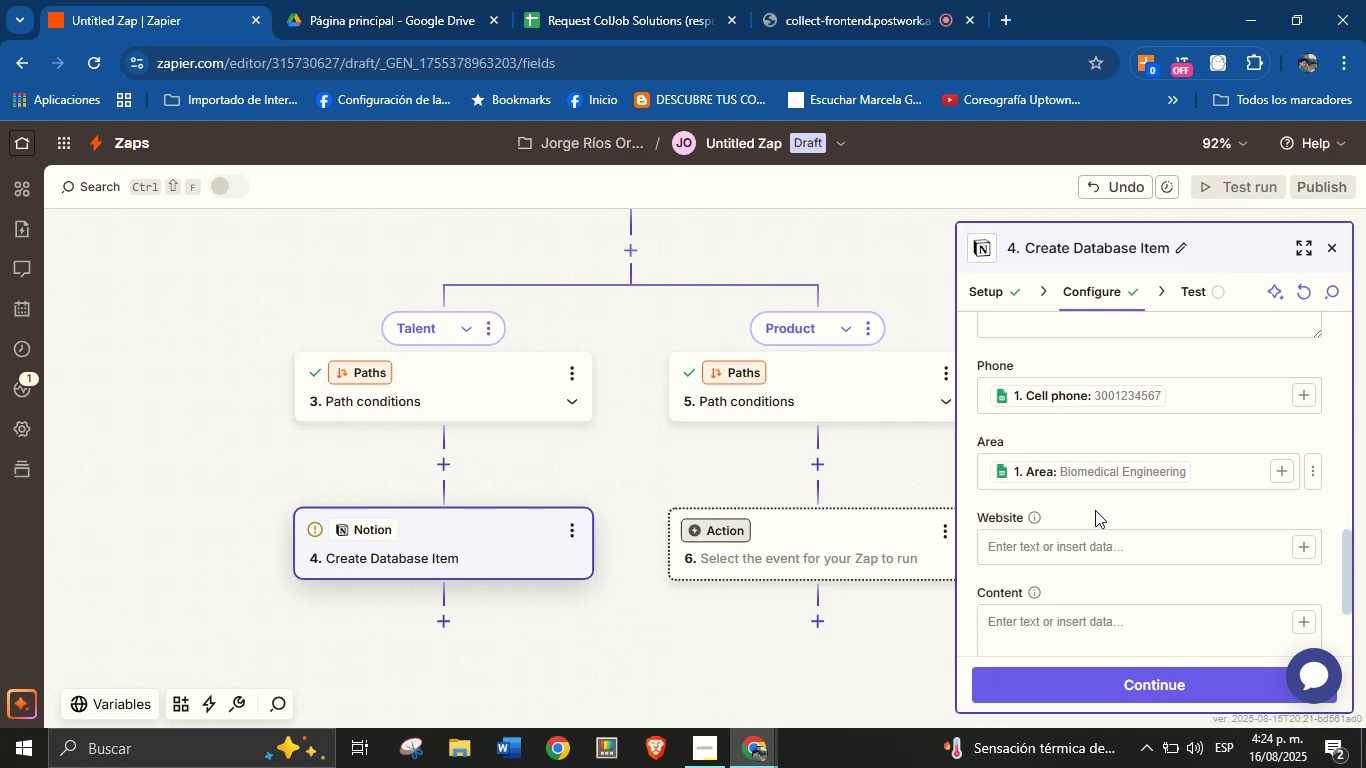 
scroll: coordinate [1096, 513], scroll_direction: down, amount: 2.0
 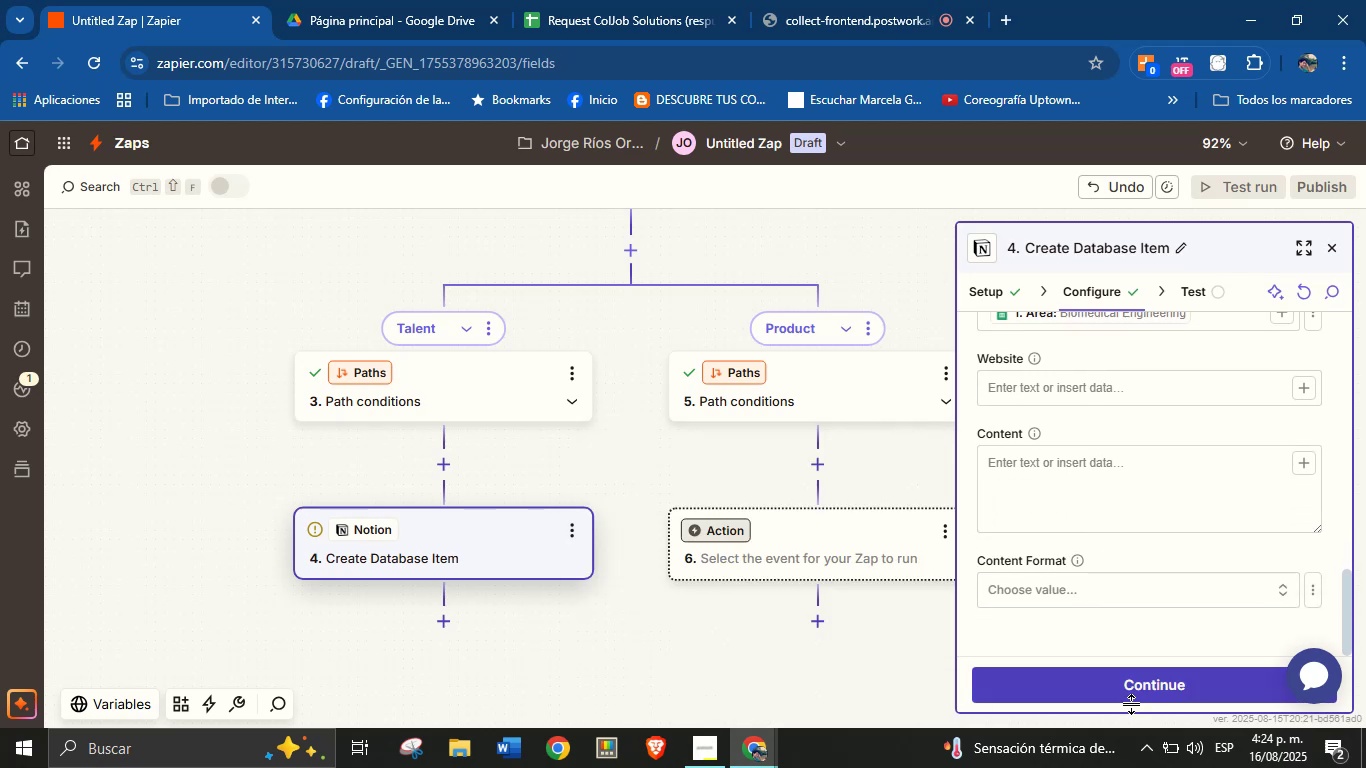 
left_click([1136, 693])
 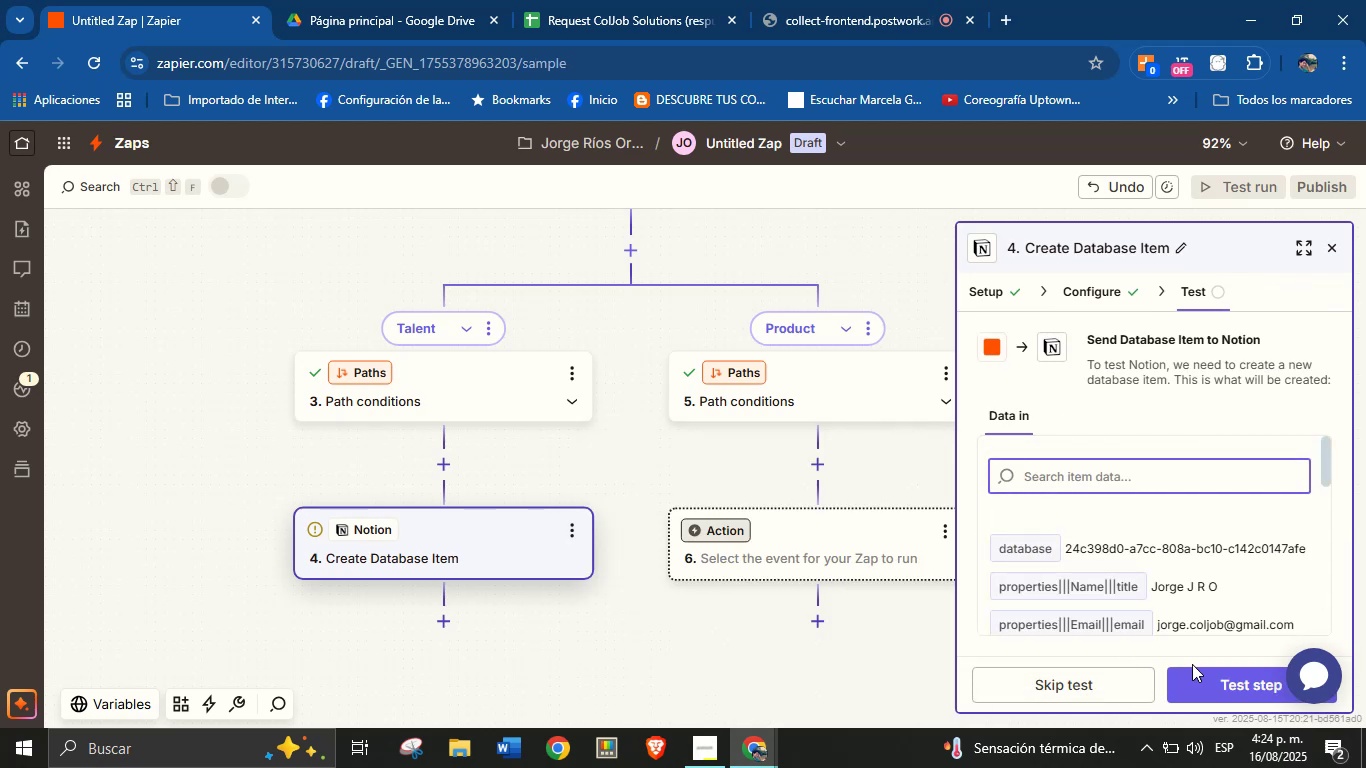 
left_click([1208, 676])
 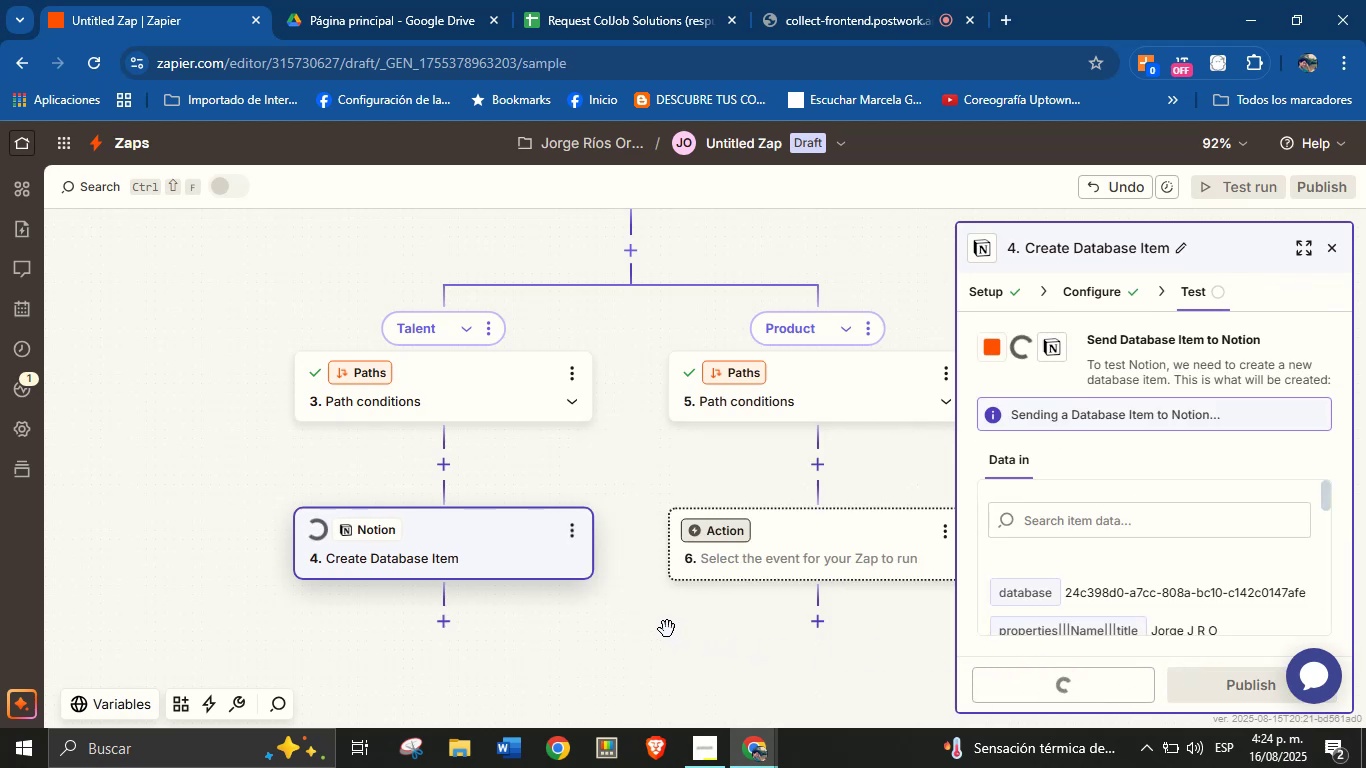 
left_click_drag(start_coordinate=[632, 627], to_coordinate=[607, 531])
 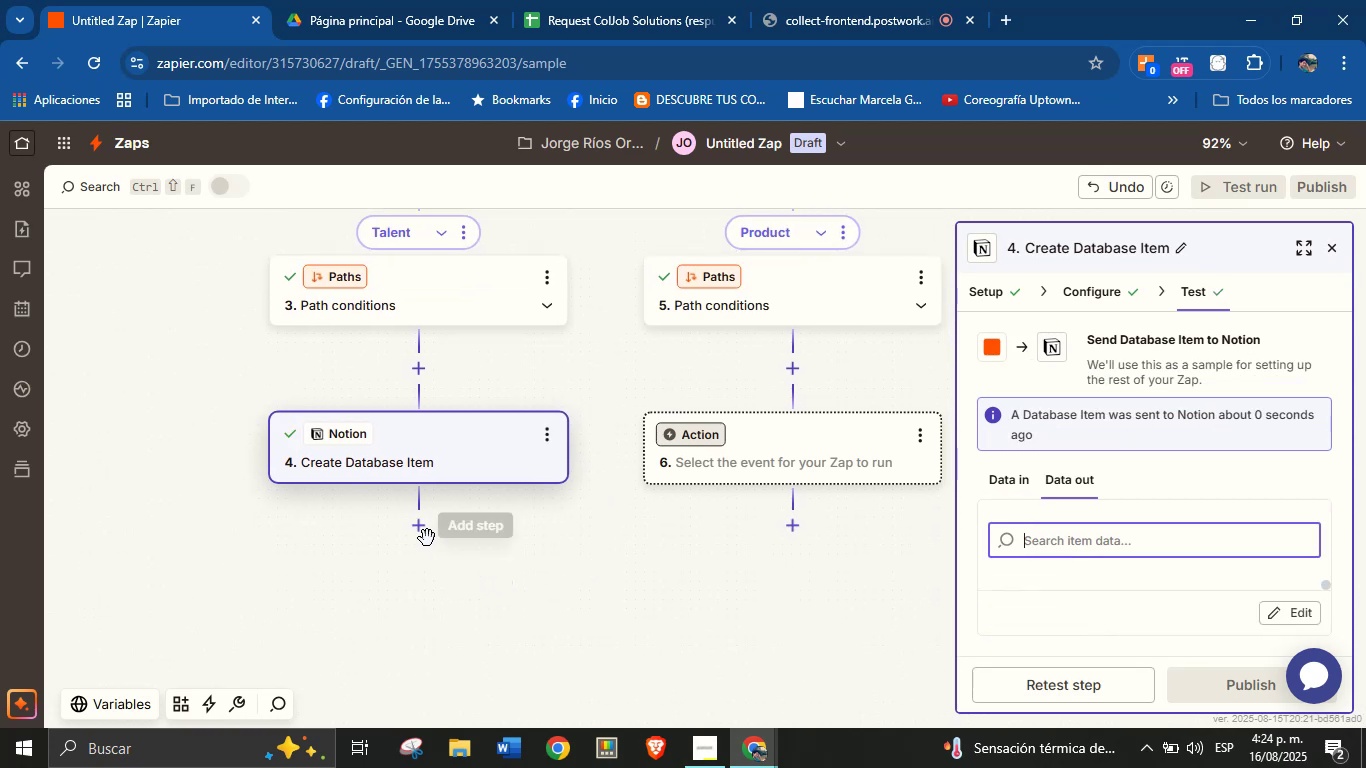 
left_click([422, 530])
 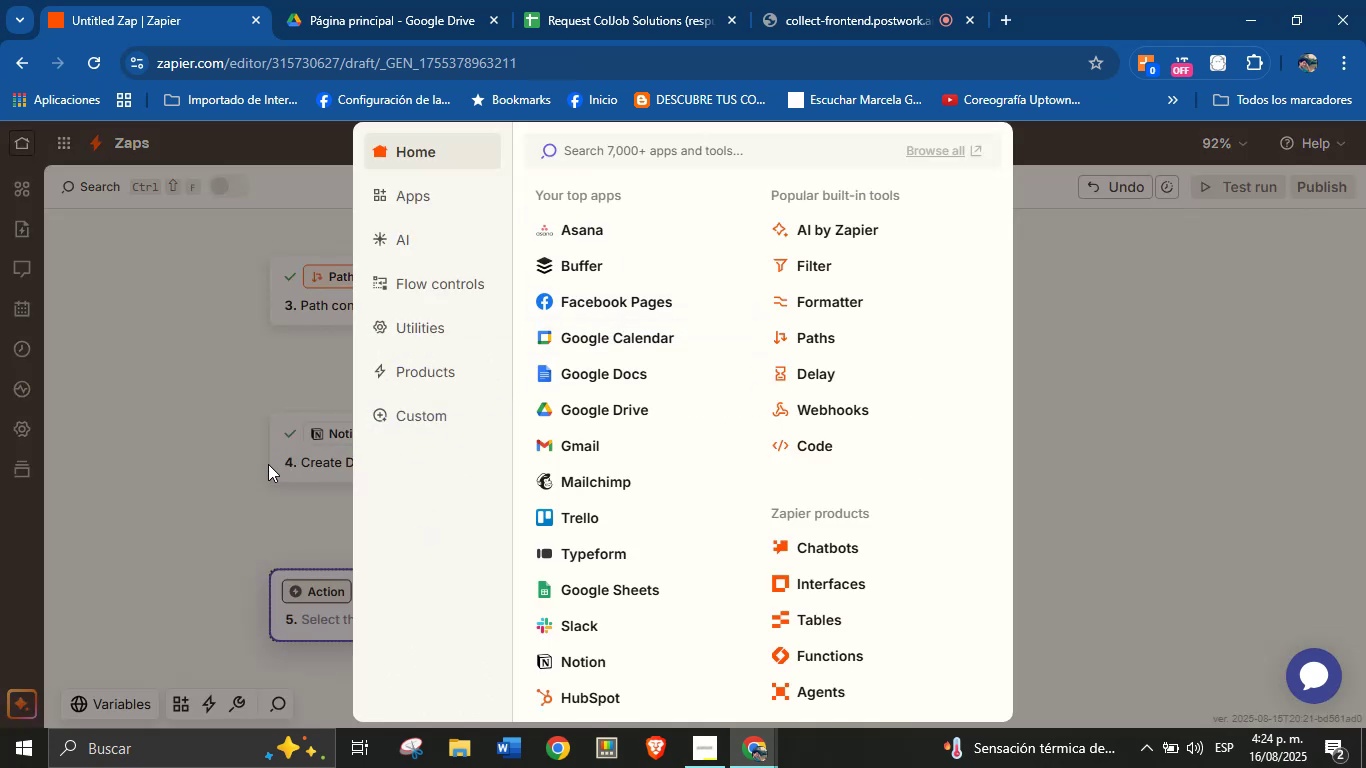 
wait(5.9)
 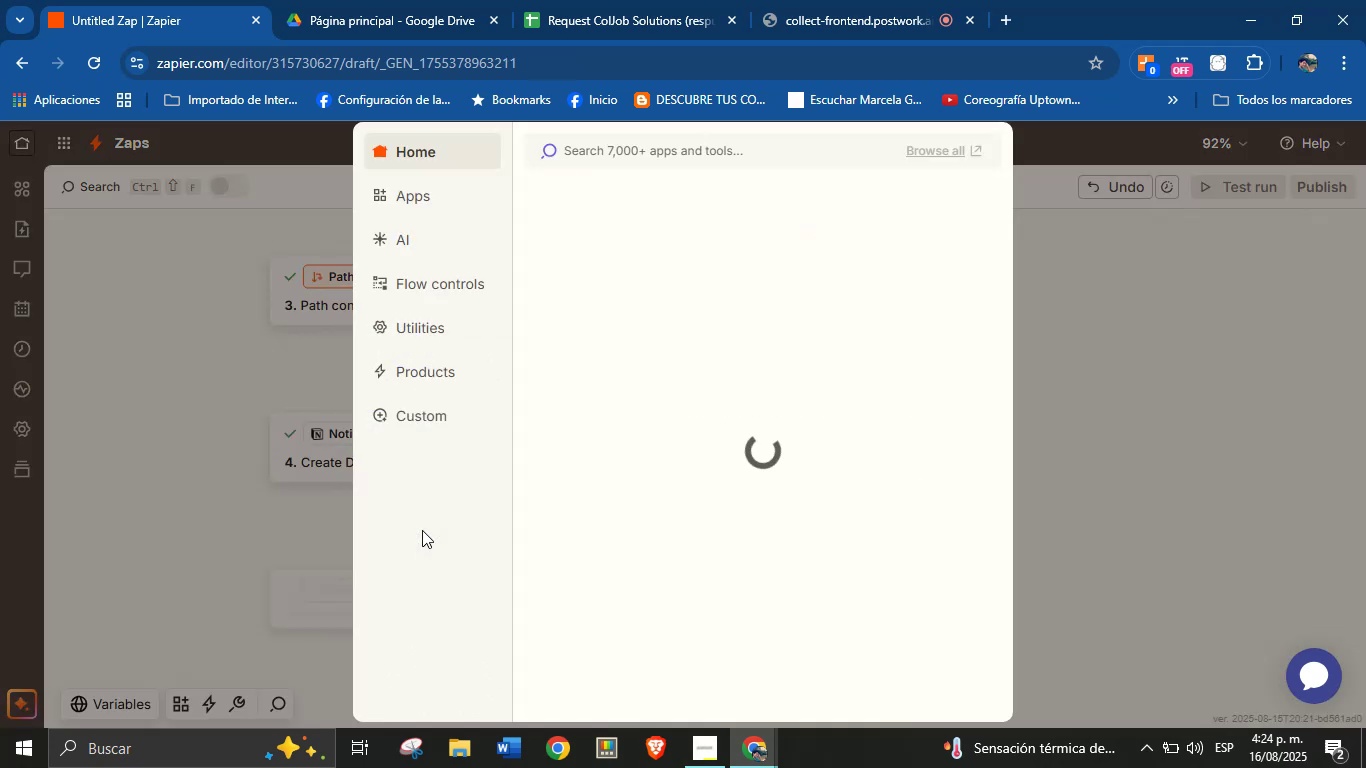 
left_click_drag(start_coordinate=[595, 383], to_coordinate=[549, 356])
 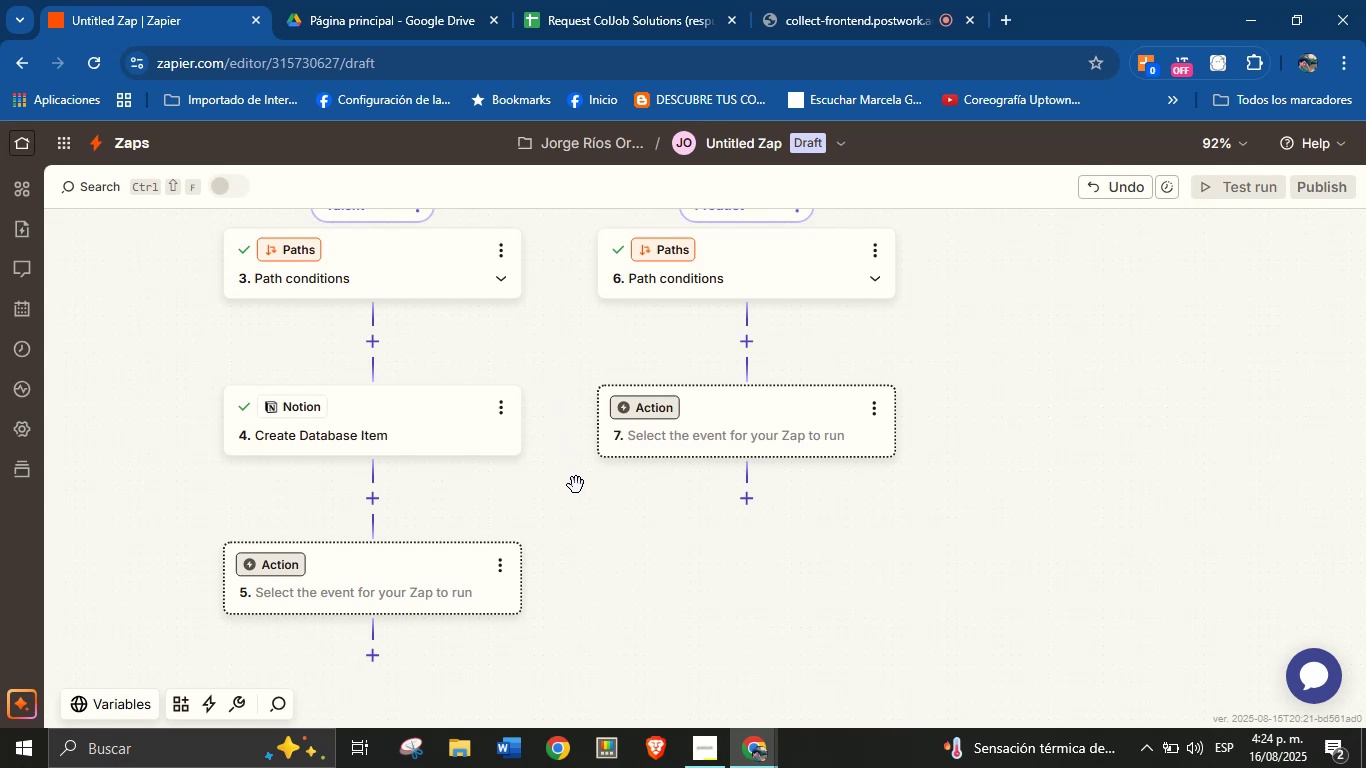 
left_click_drag(start_coordinate=[588, 512], to_coordinate=[514, 532])
 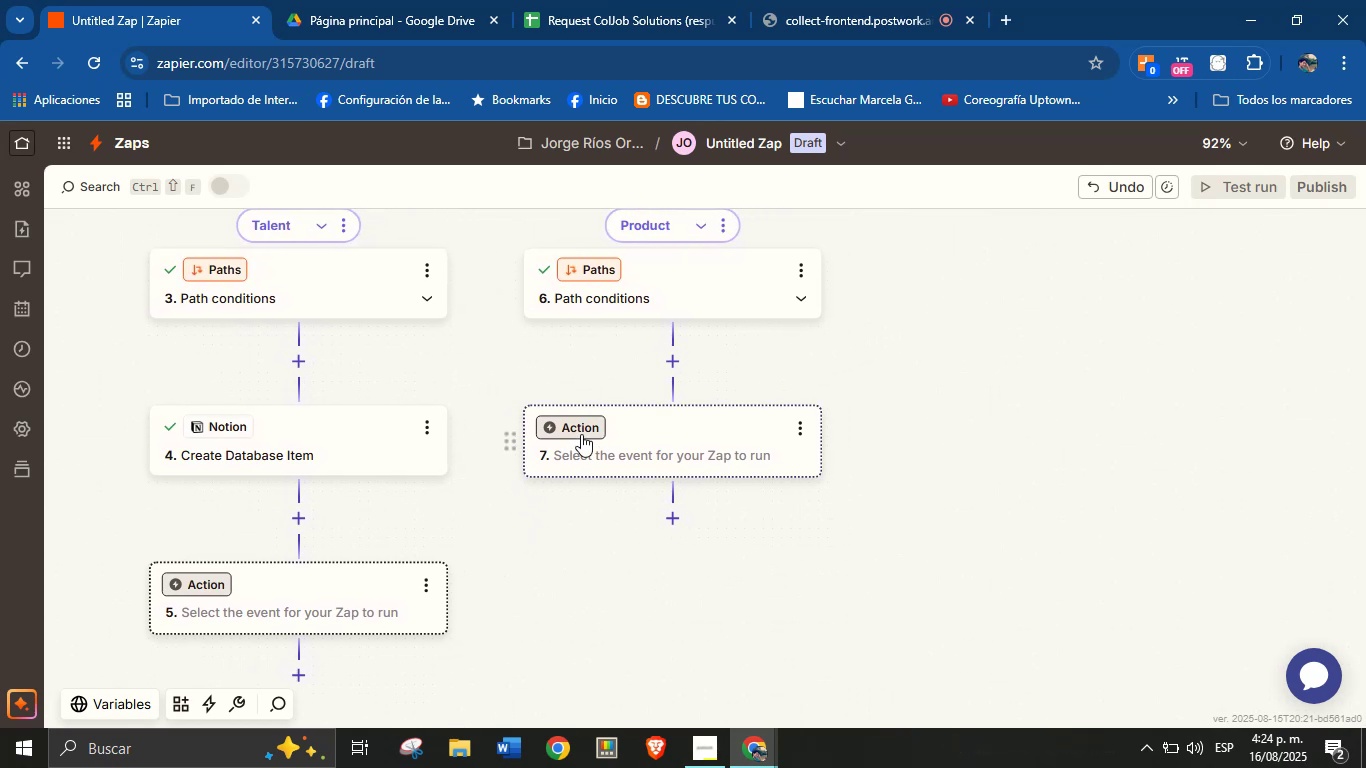 
left_click([582, 425])
 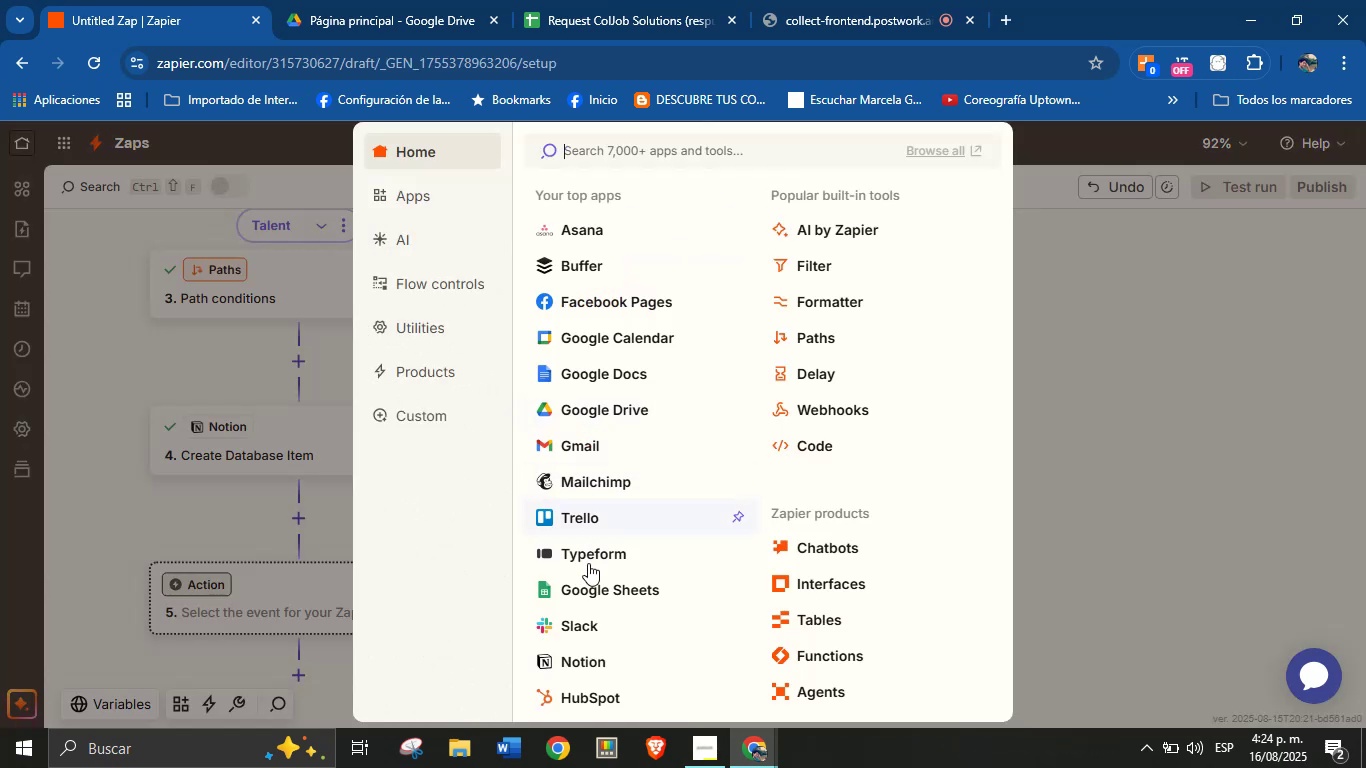 
left_click([594, 661])
 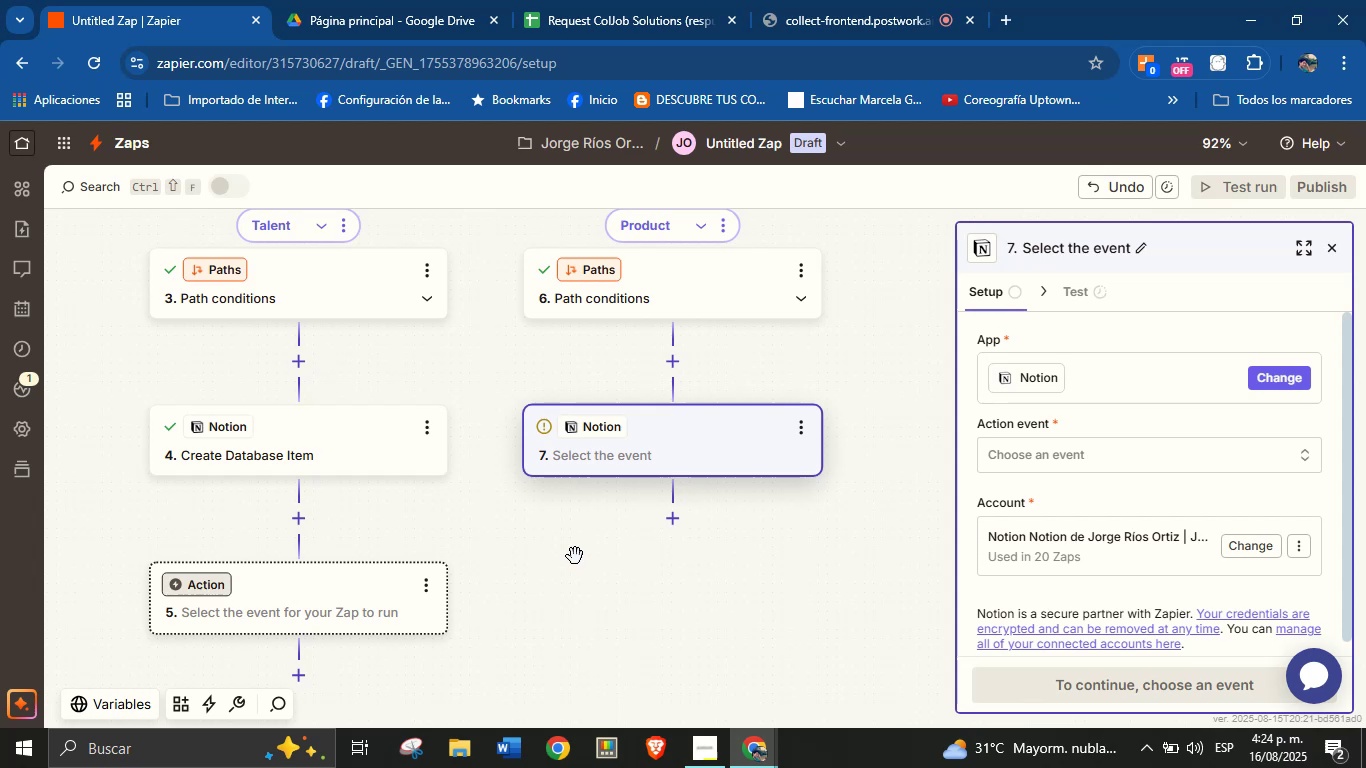 
wait(6.45)
 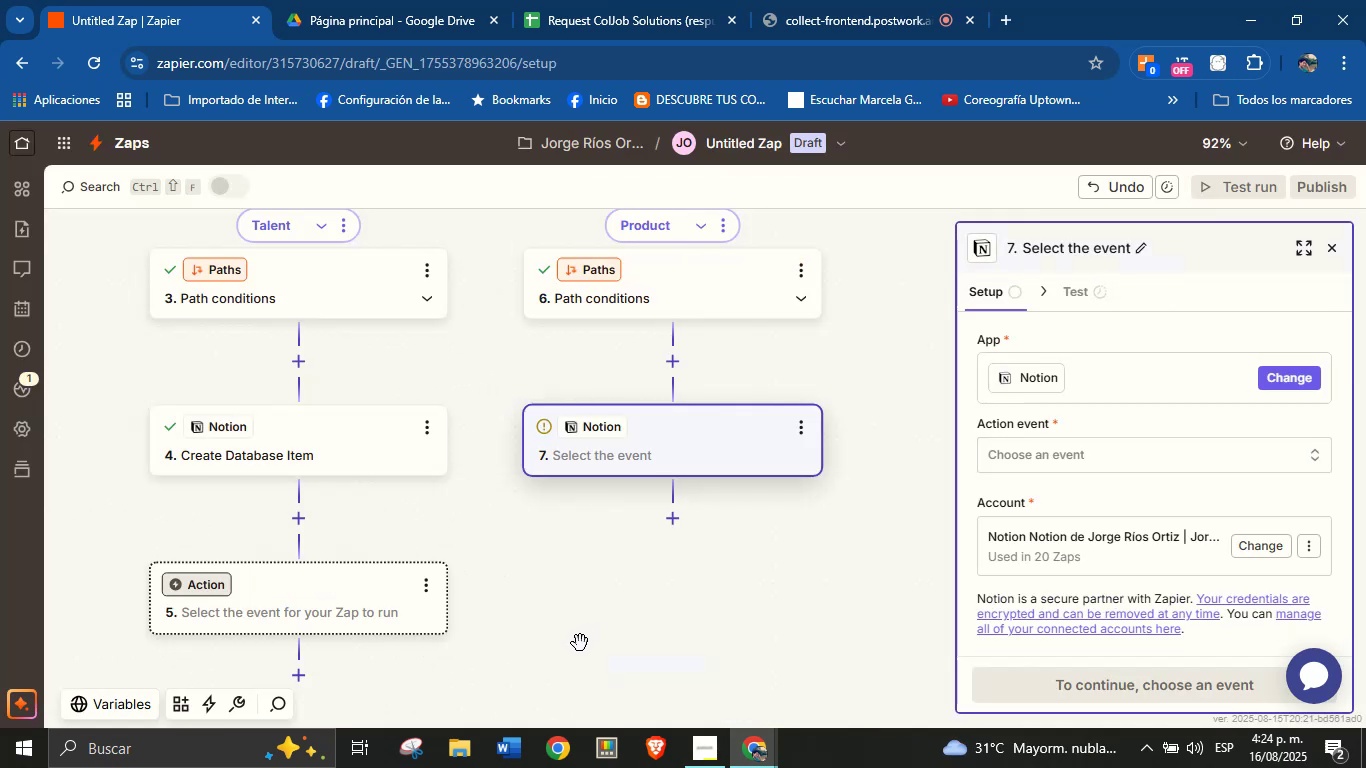 
left_click([1064, 468])
 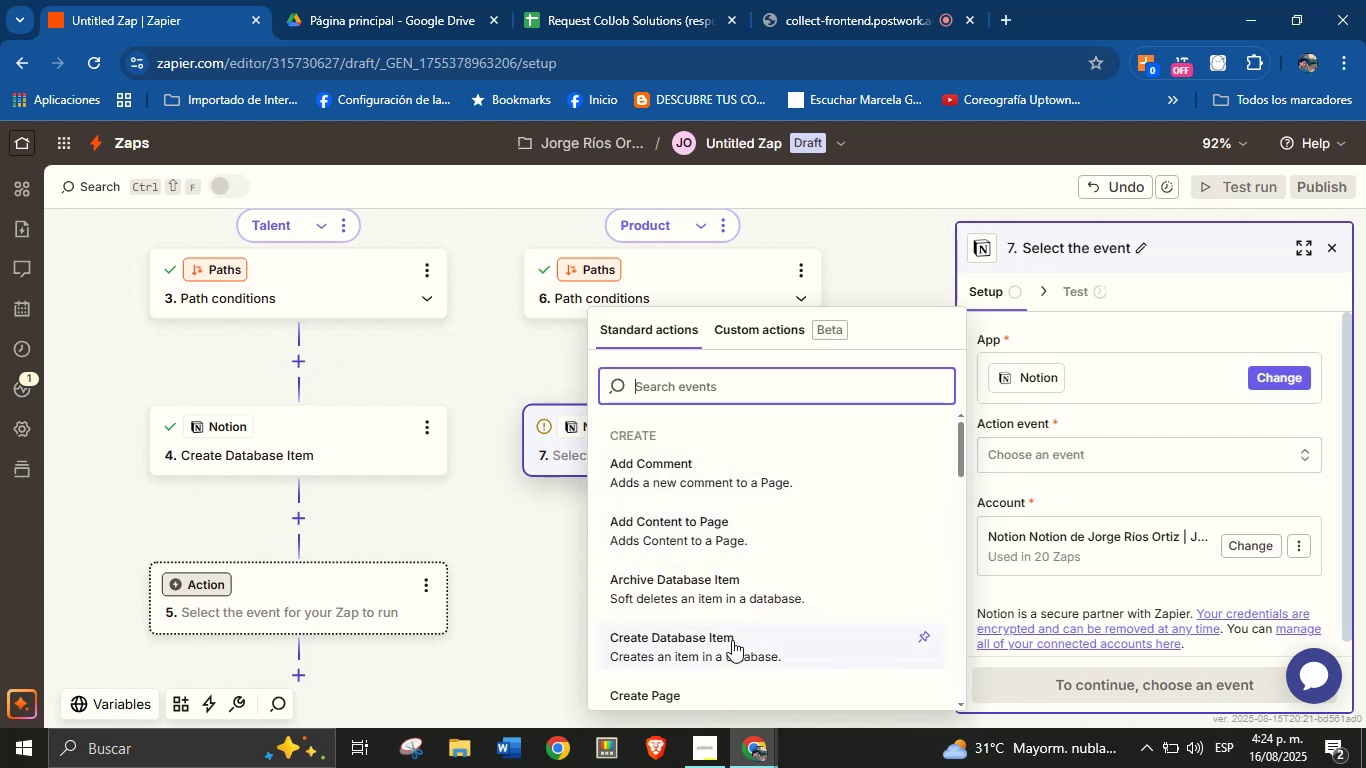 
scroll: coordinate [1073, 483], scroll_direction: down, amount: 2.0
 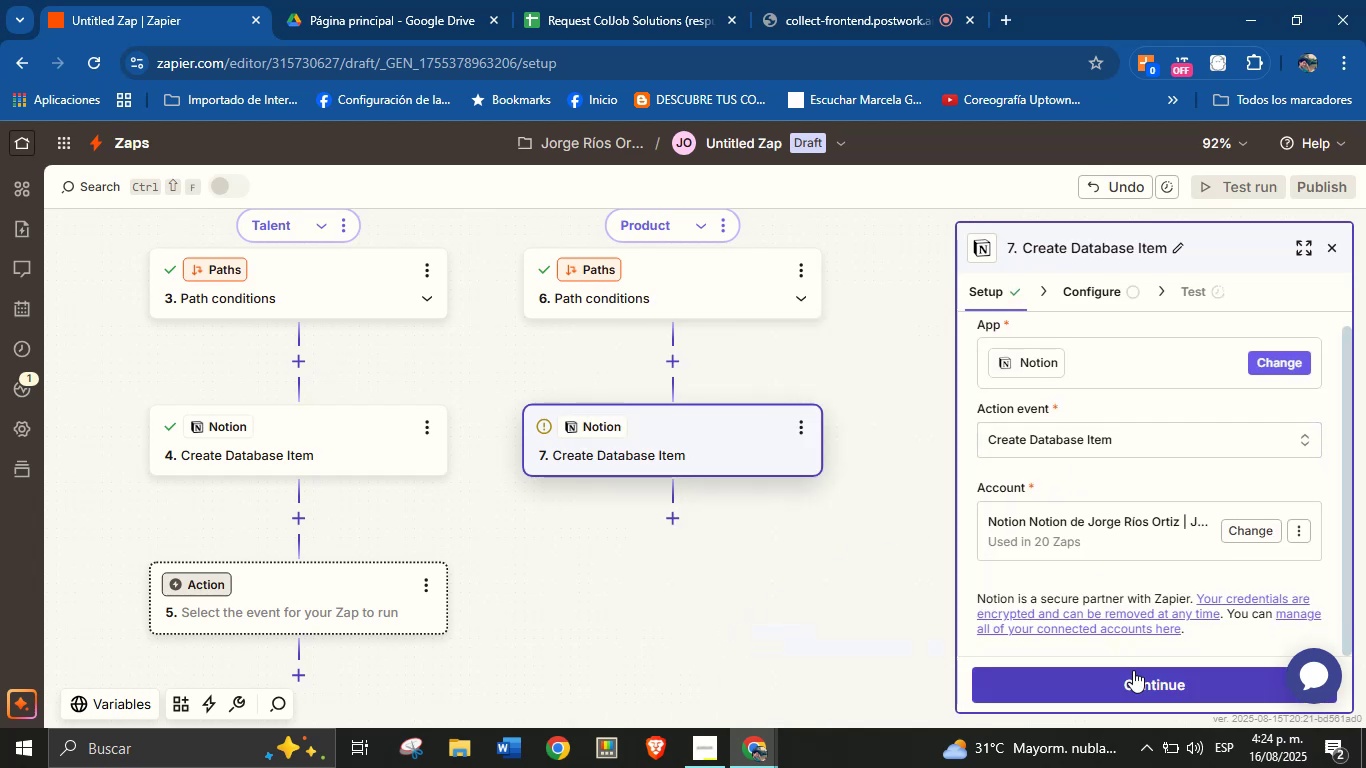 
left_click([1133, 670])
 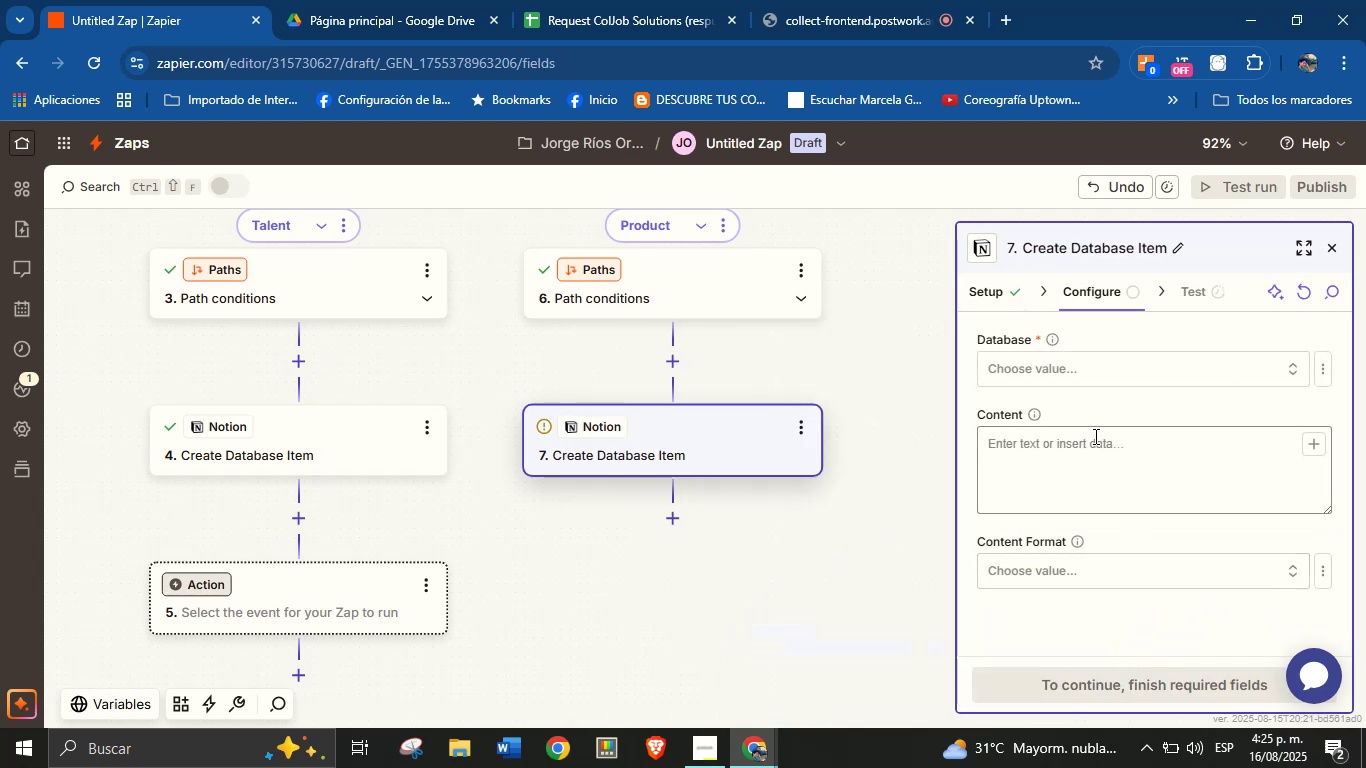 
left_click([1091, 377])
 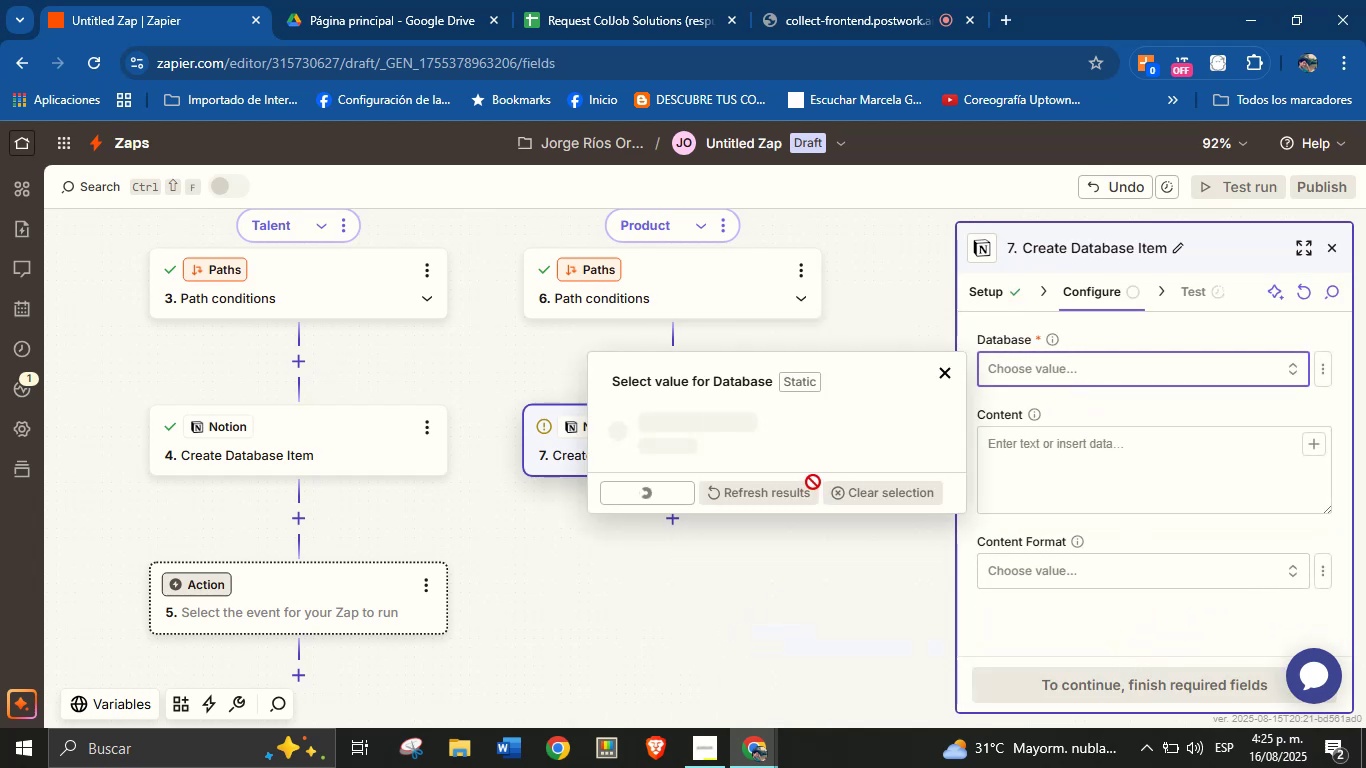 
scroll: coordinate [802, 494], scroll_direction: up, amount: 1.0
 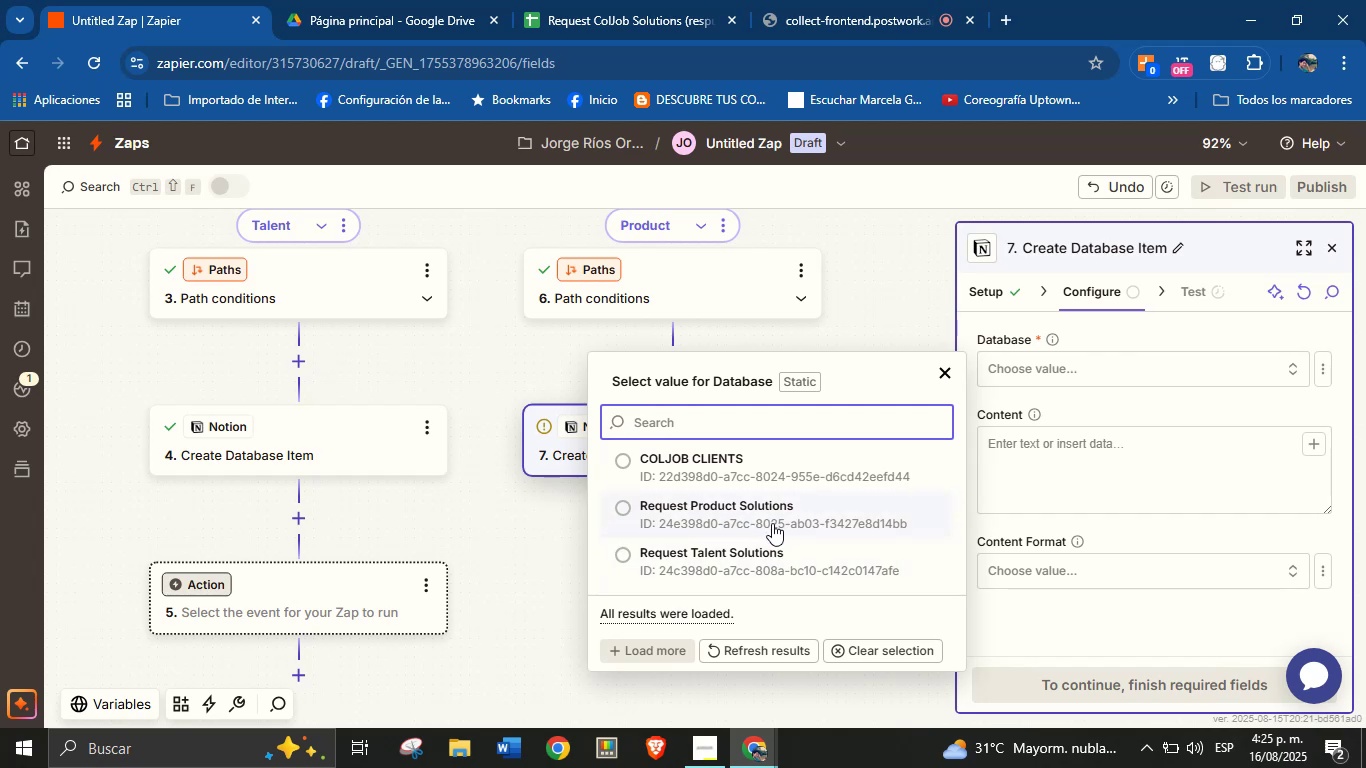 
left_click([762, 516])
 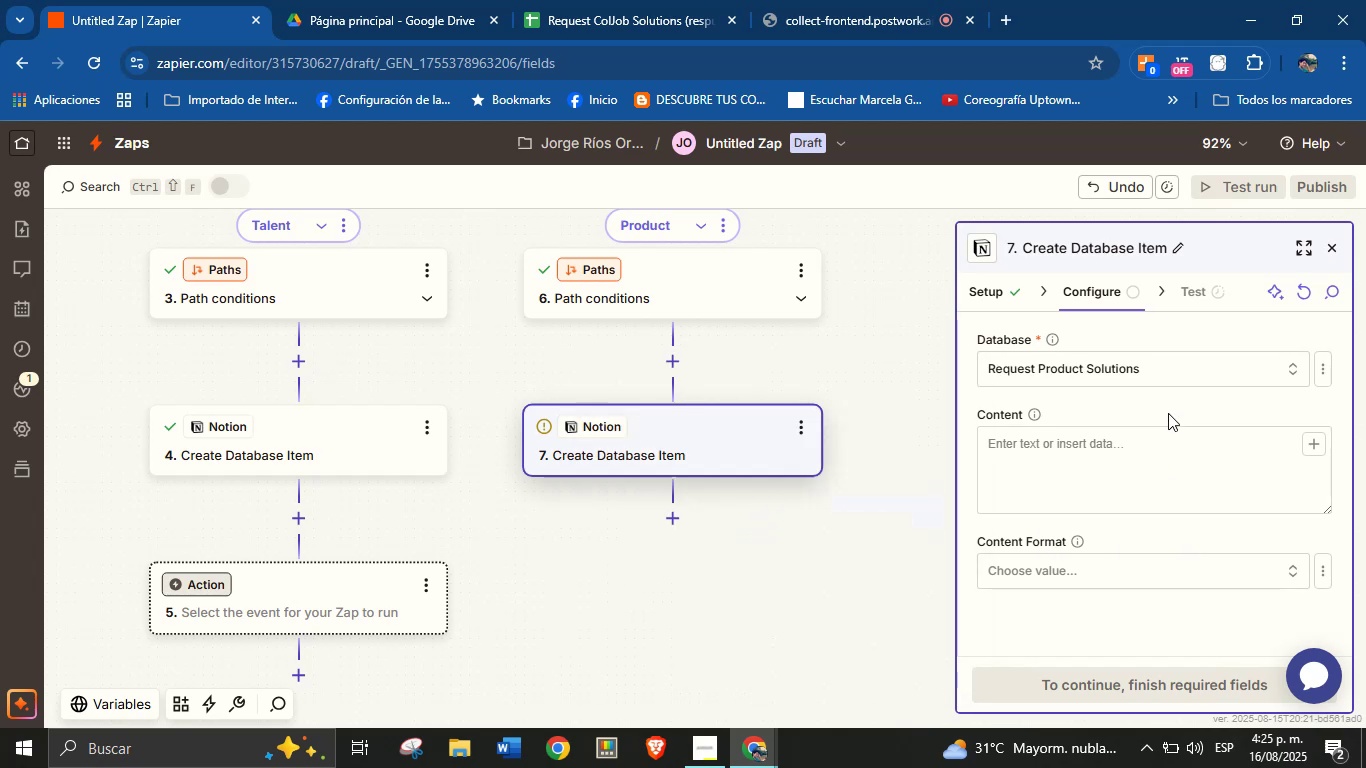 
scroll: coordinate [1162, 418], scroll_direction: none, amount: 0.0
 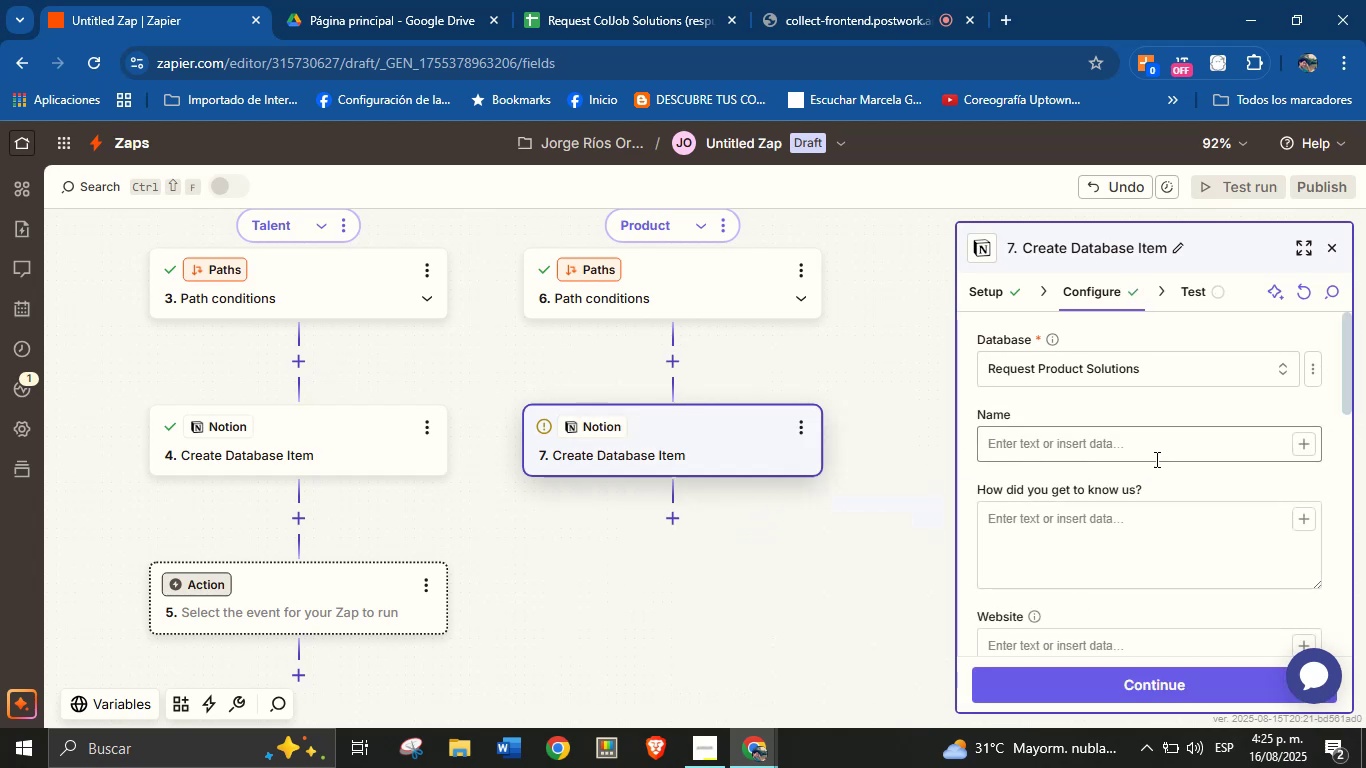 
left_click_drag(start_coordinate=[1306, 452], to_coordinate=[1301, 452])
 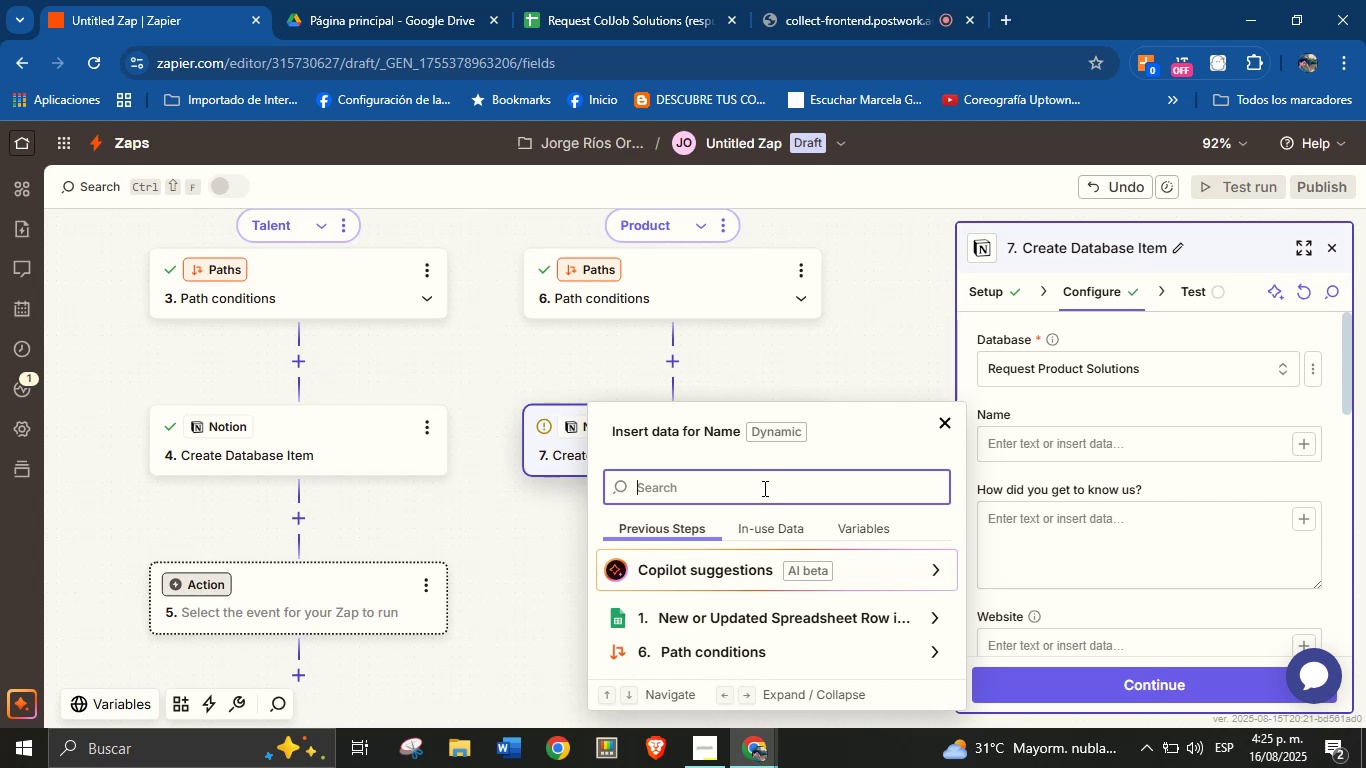 
type(name)
 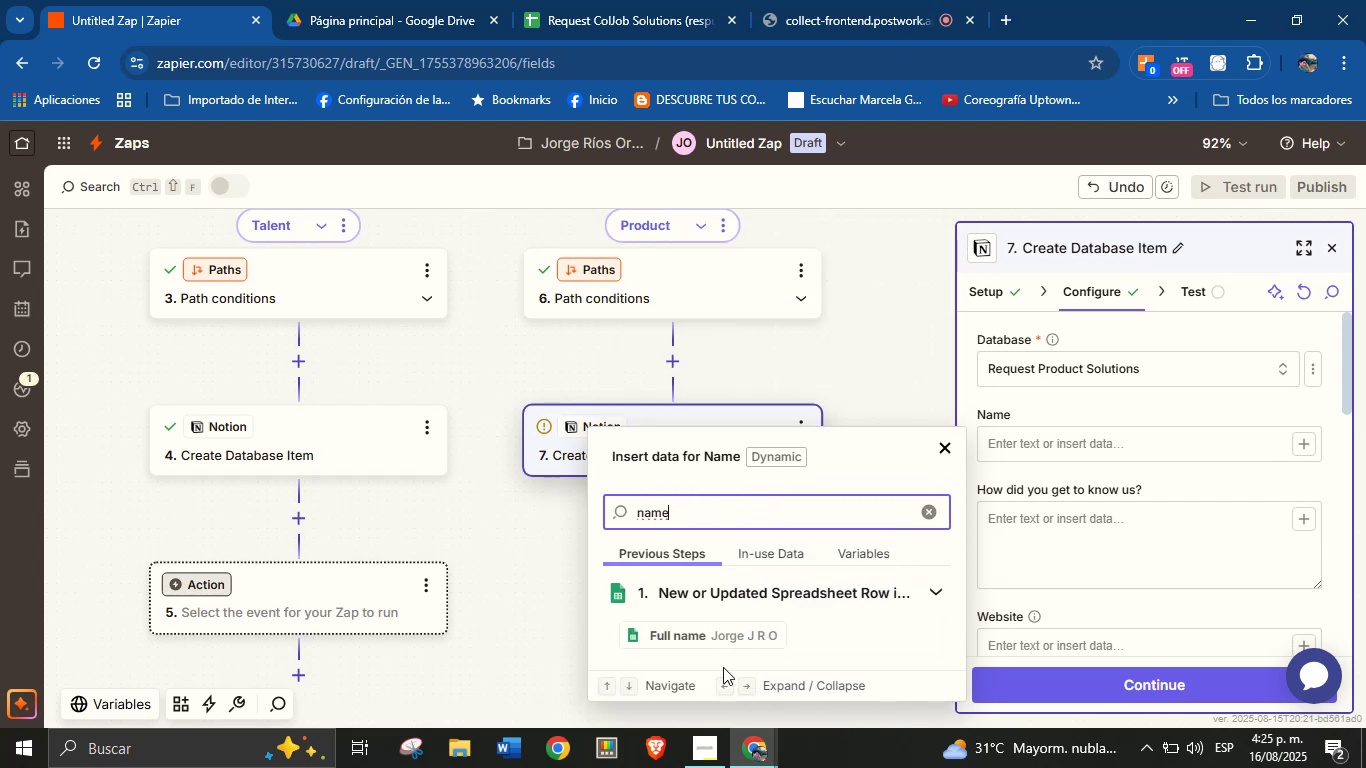 
left_click([727, 627])
 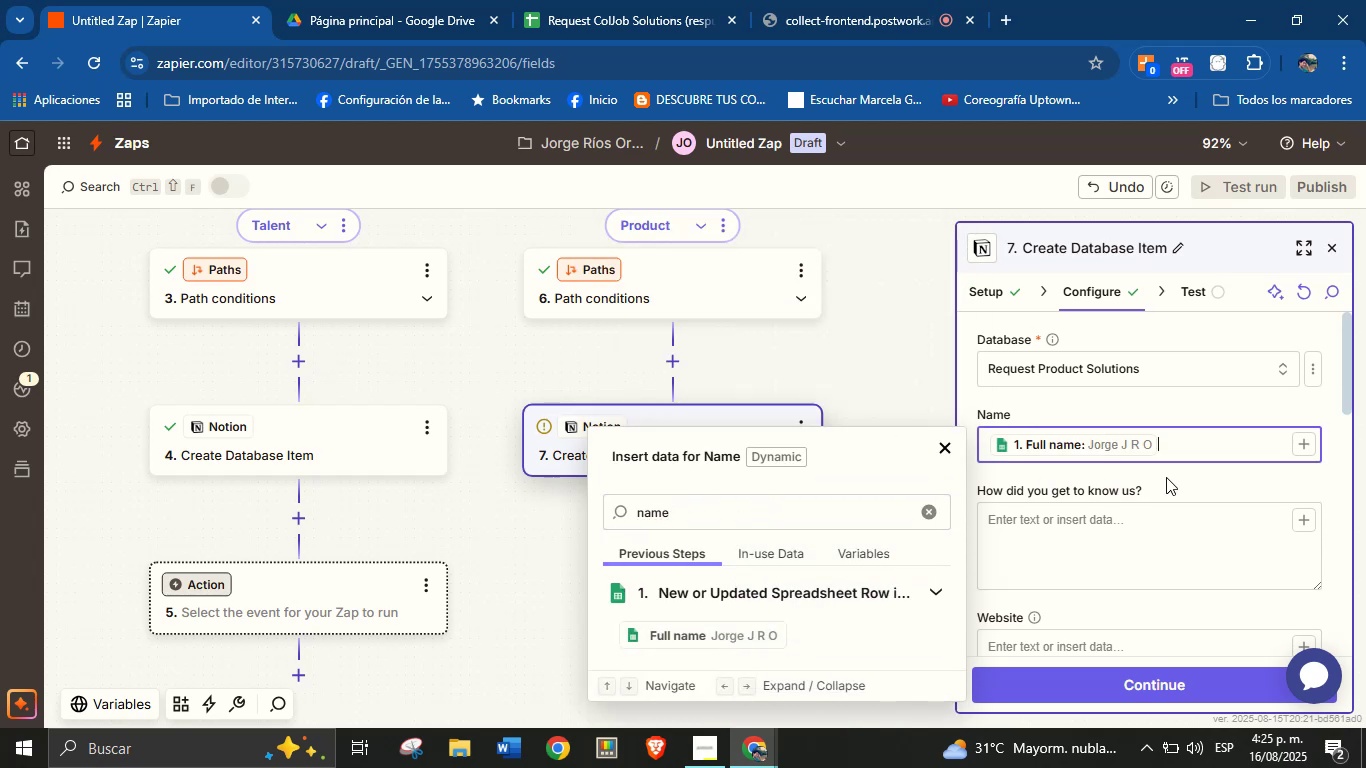 
left_click([1167, 477])
 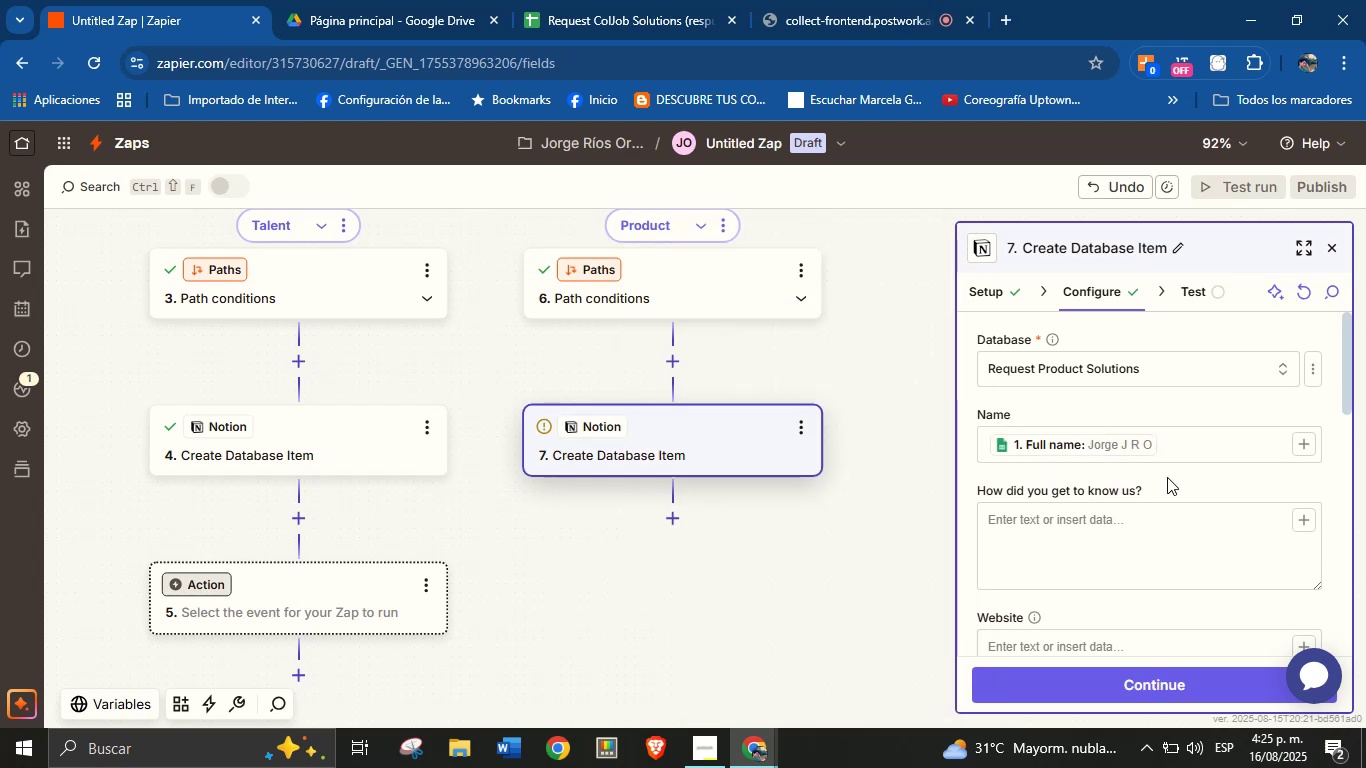 
scroll: coordinate [1167, 477], scroll_direction: down, amount: 1.0
 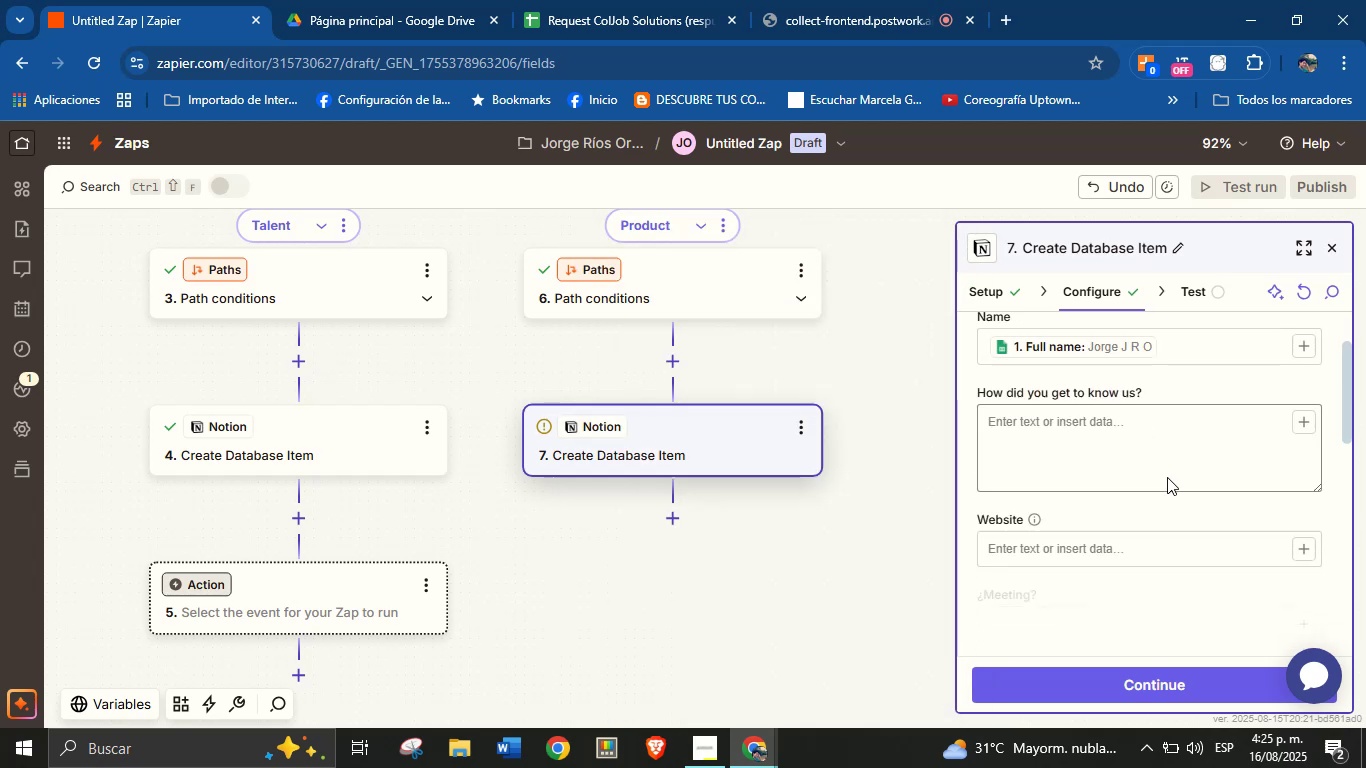 
scroll: coordinate [1167, 477], scroll_direction: up, amount: 1.0
 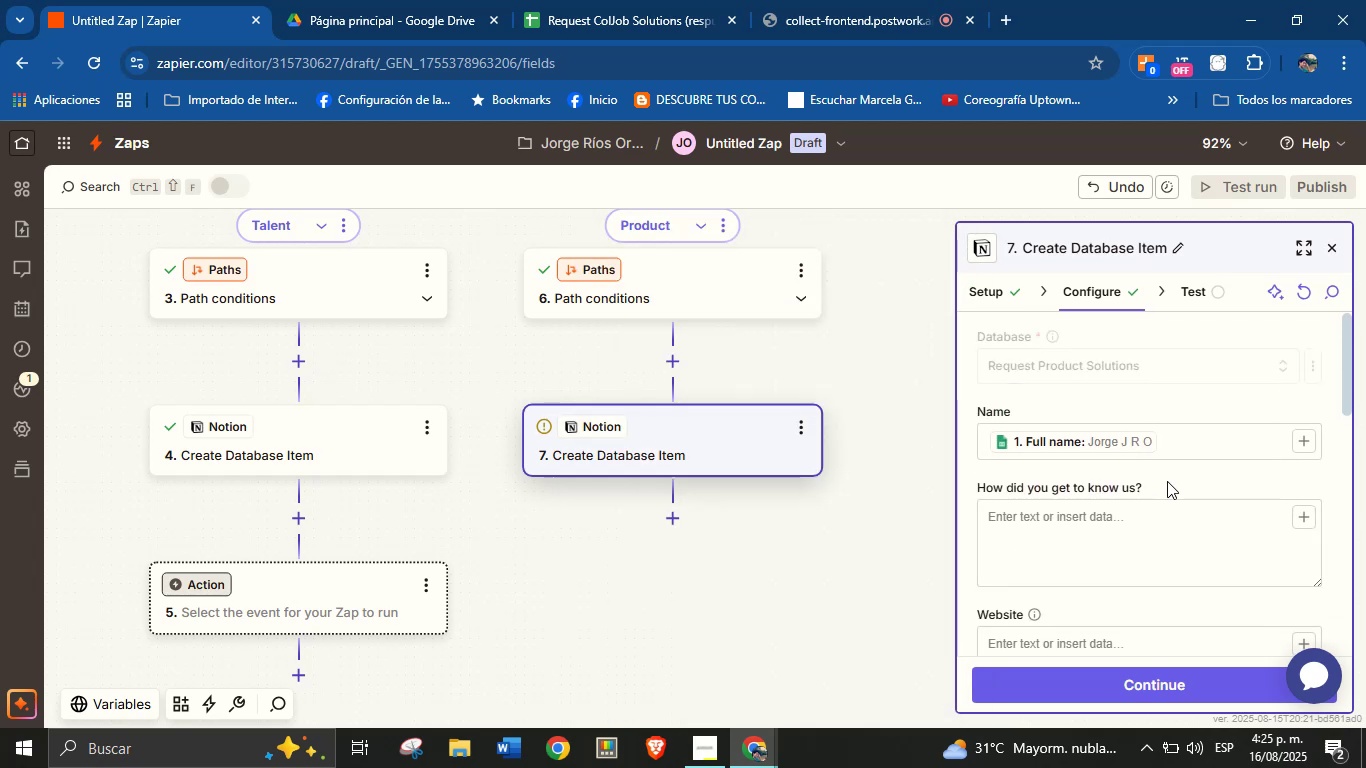 
scroll: coordinate [1169, 502], scroll_direction: down, amount: 2.0
 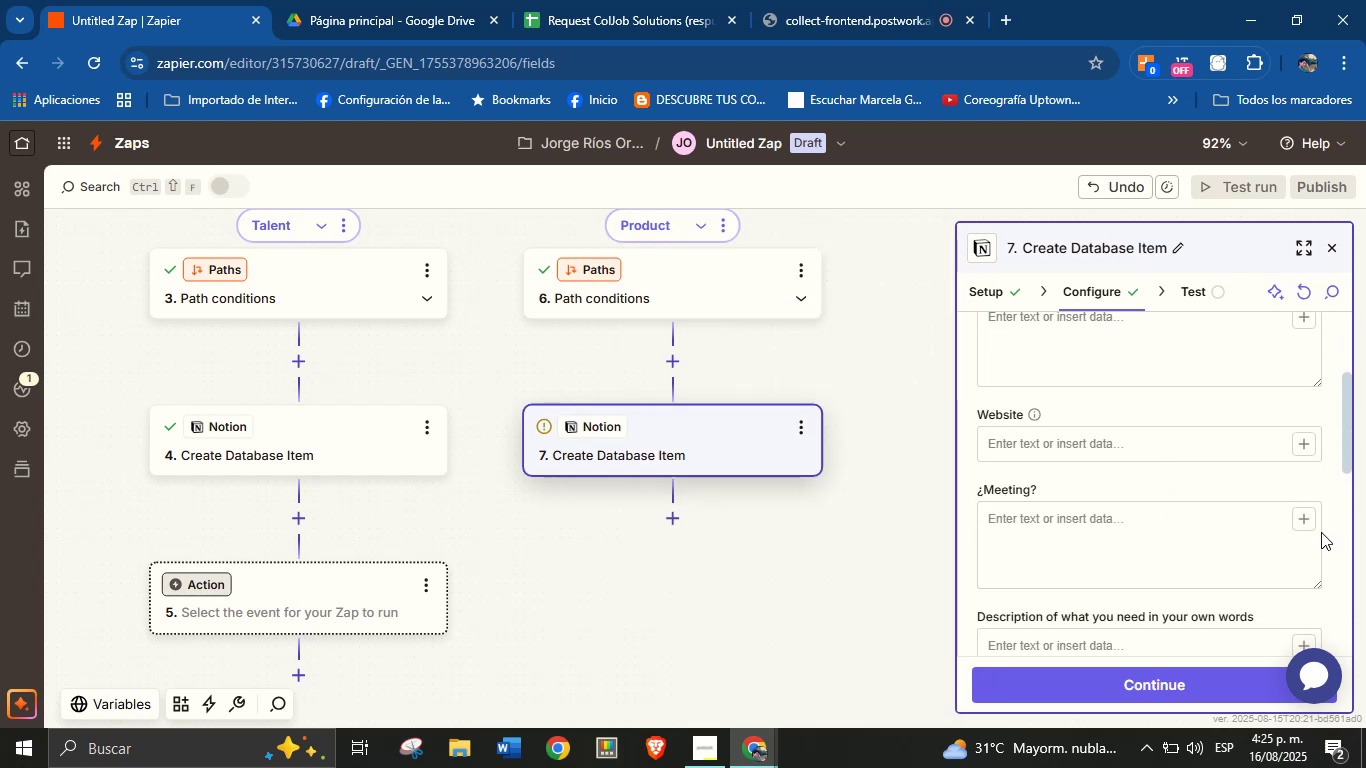 
left_click([1304, 523])
 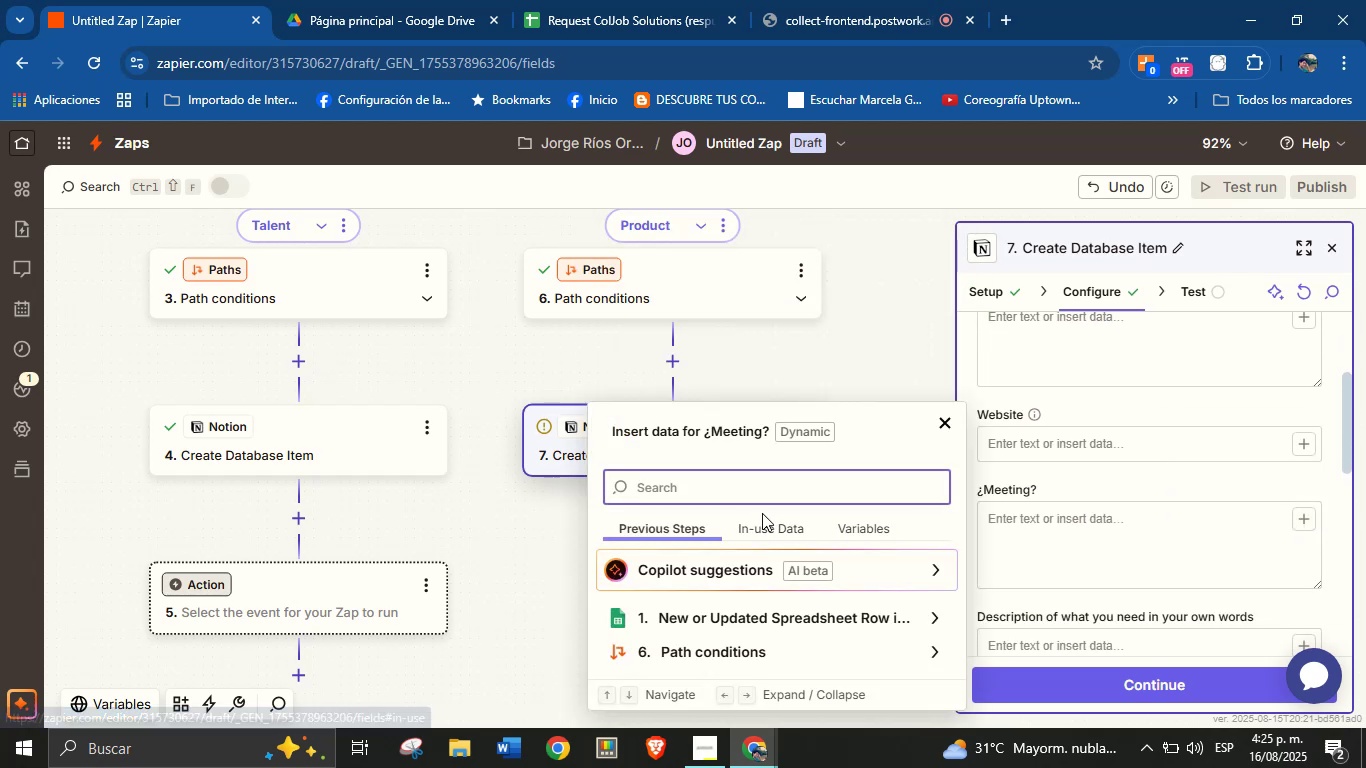 
type(meet)
 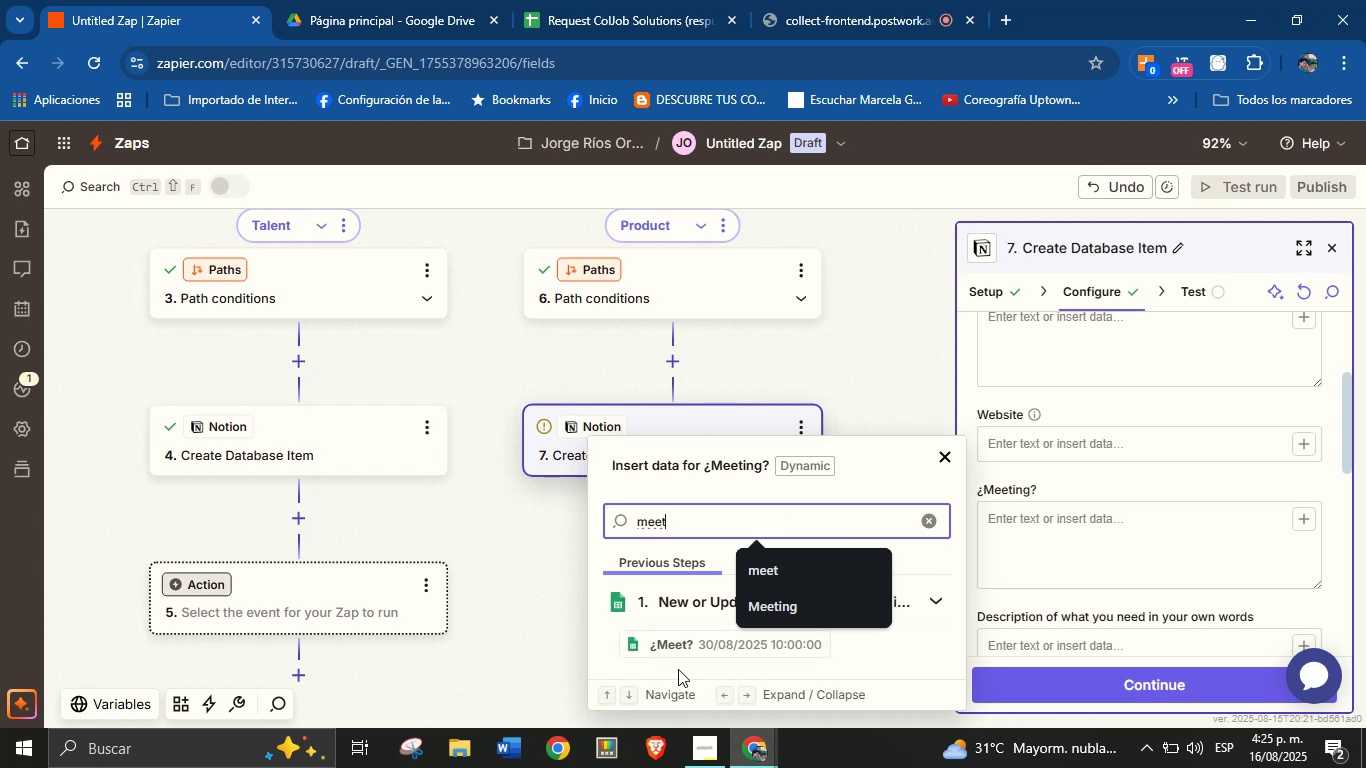 
left_click([688, 647])
 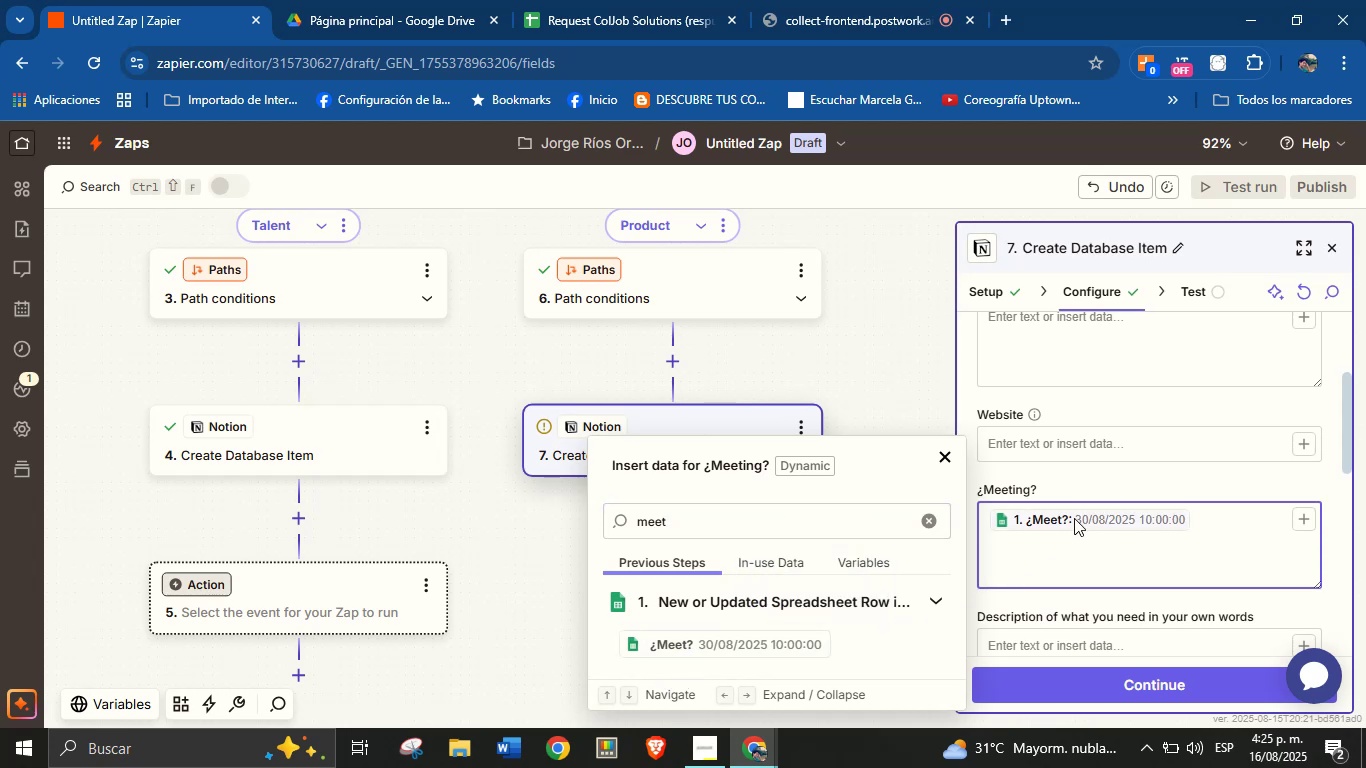 
scroll: coordinate [1132, 487], scroll_direction: down, amount: 1.0
 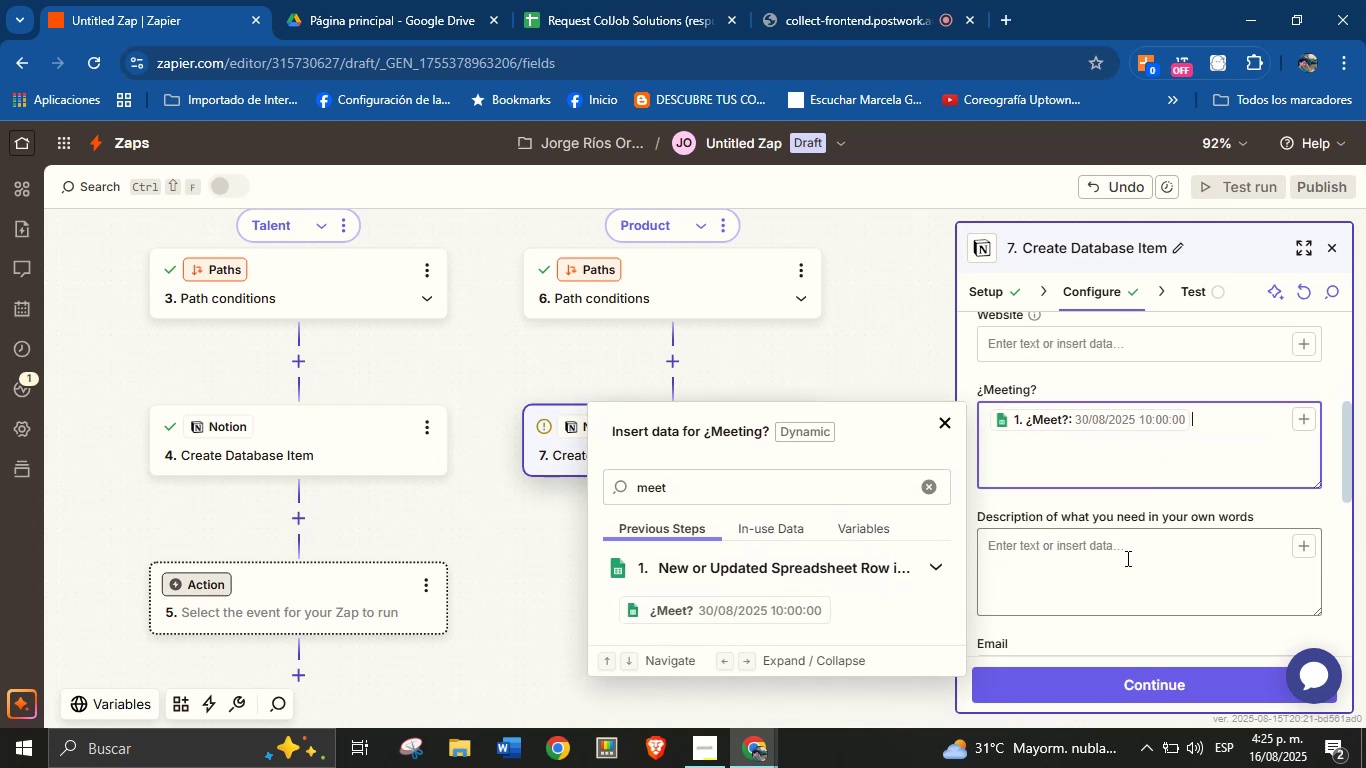 
left_click([1127, 559])
 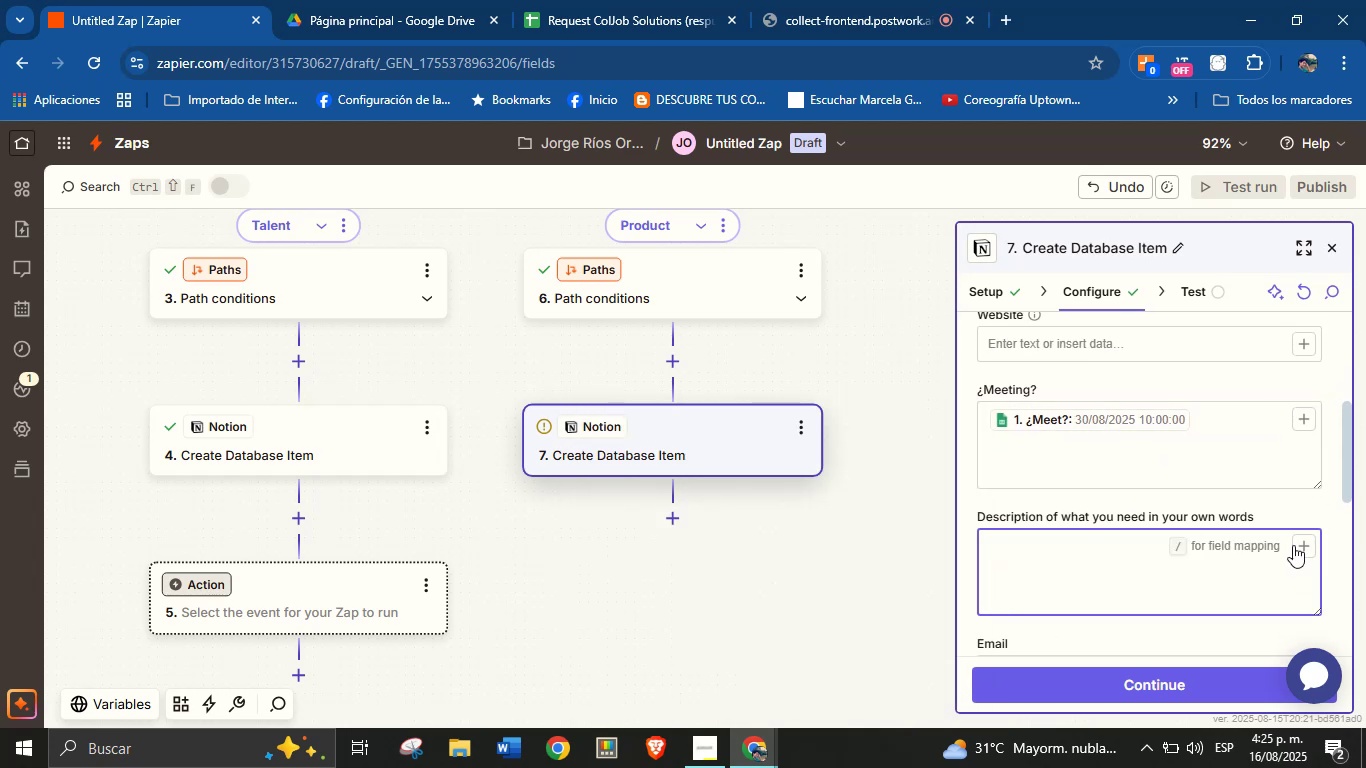 
left_click([1296, 545])
 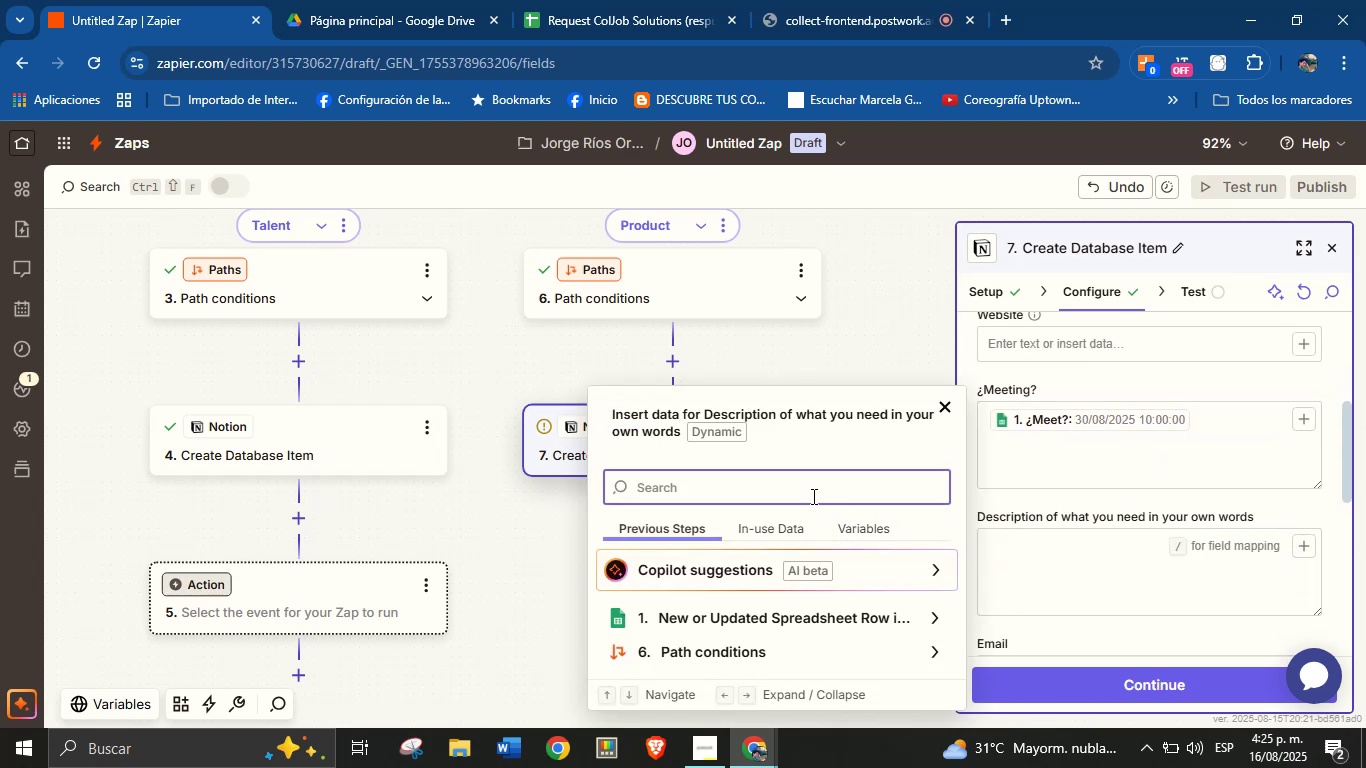 
type(descr)
 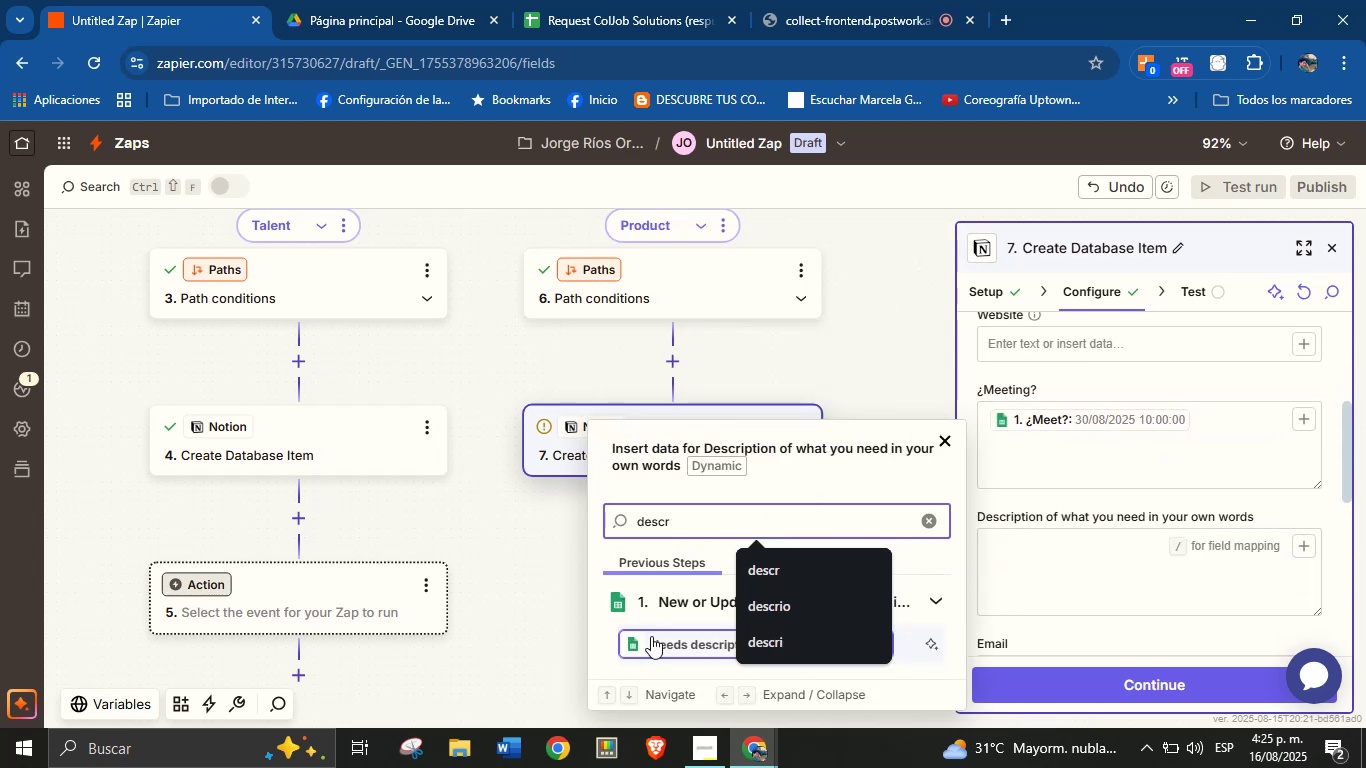 
left_click([653, 639])
 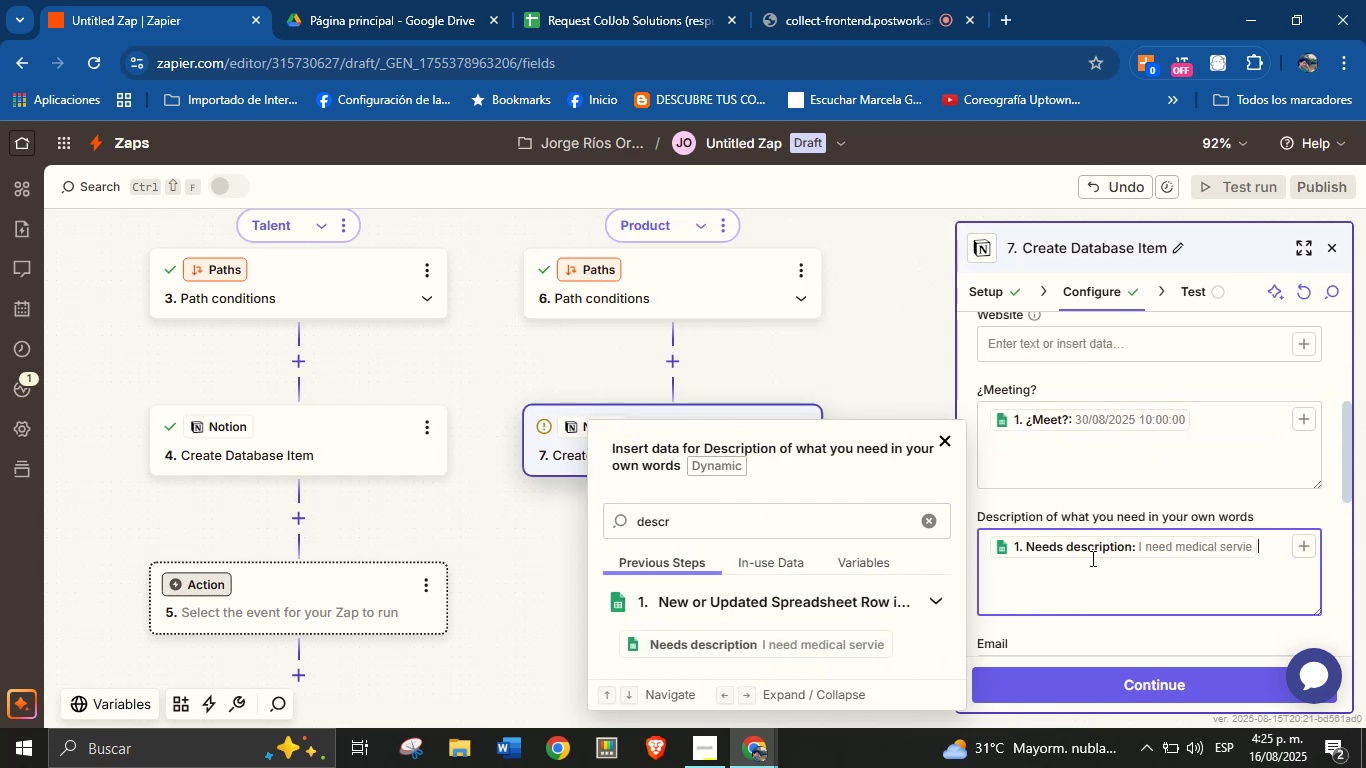 
scroll: coordinate [1145, 491], scroll_direction: down, amount: 1.0
 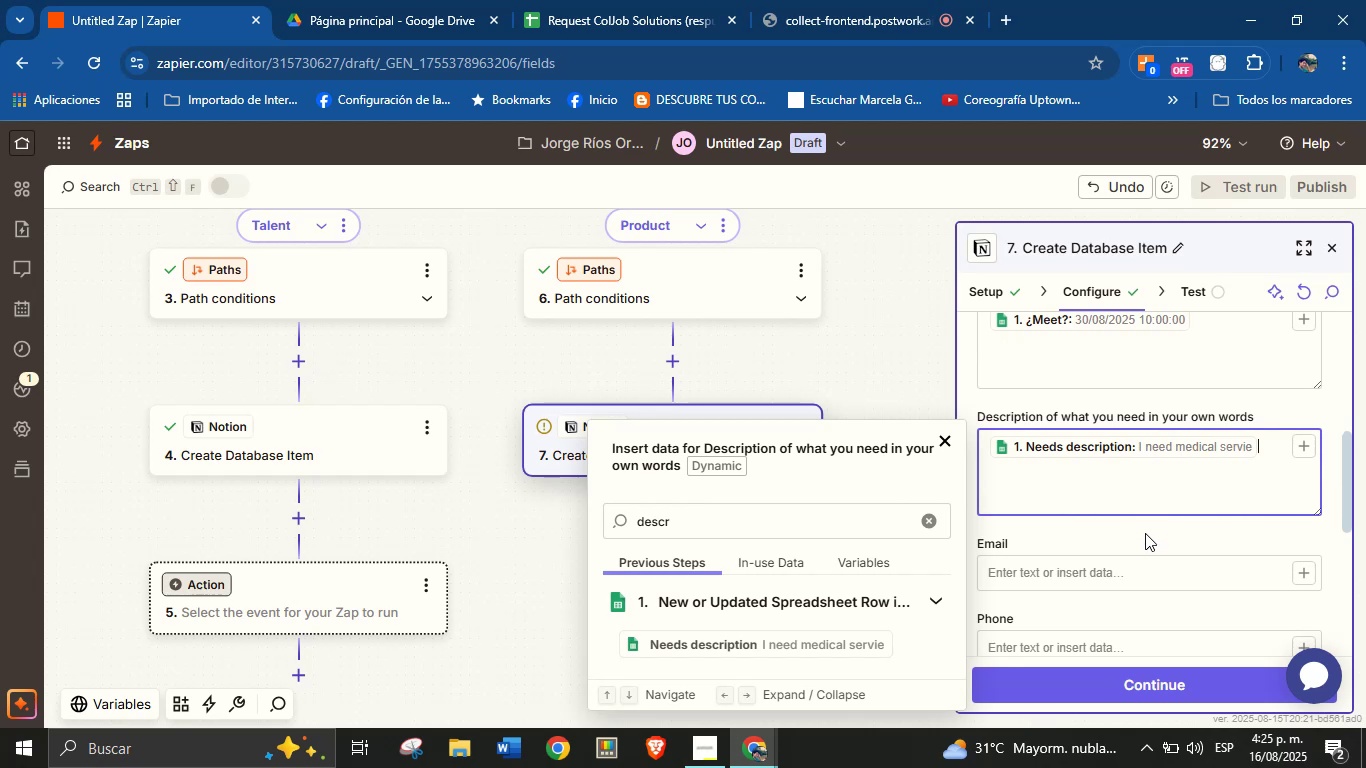 
left_click([1160, 529])
 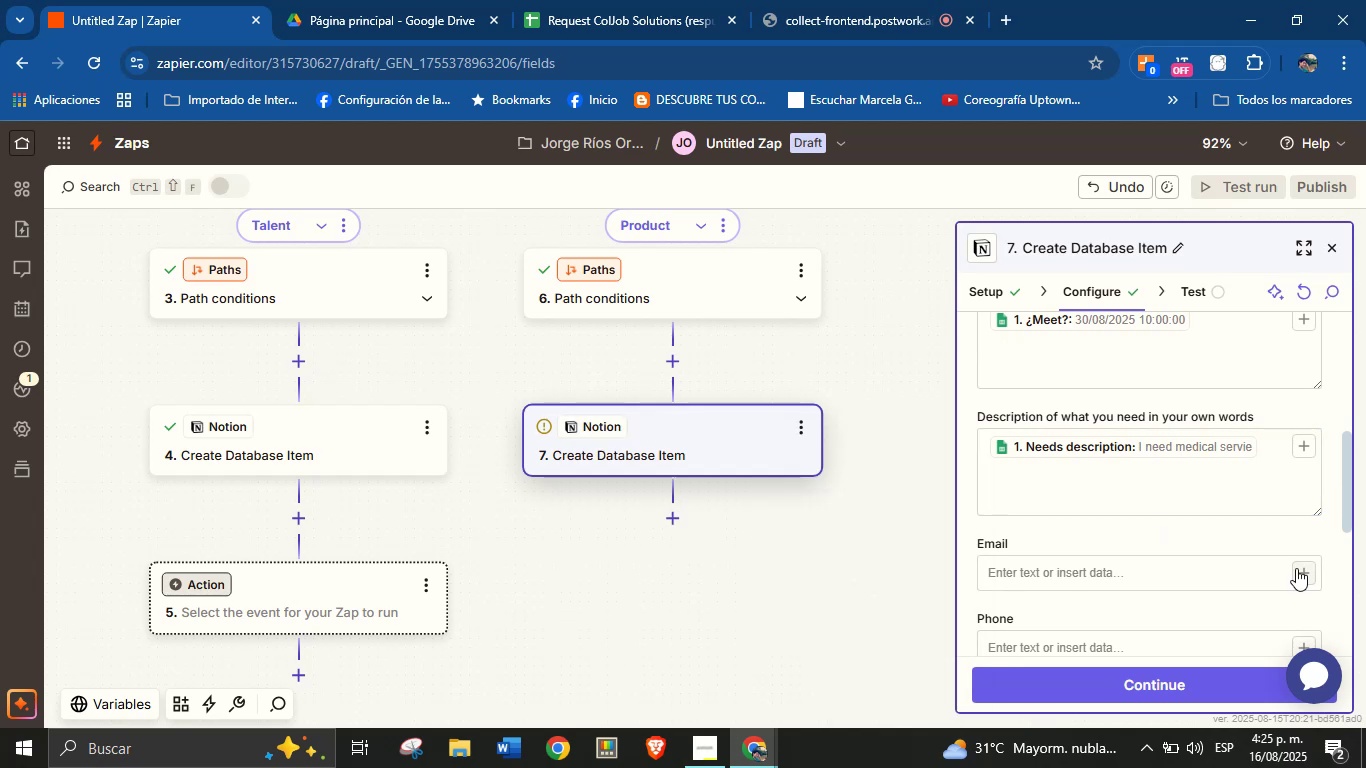 
left_click([1297, 569])
 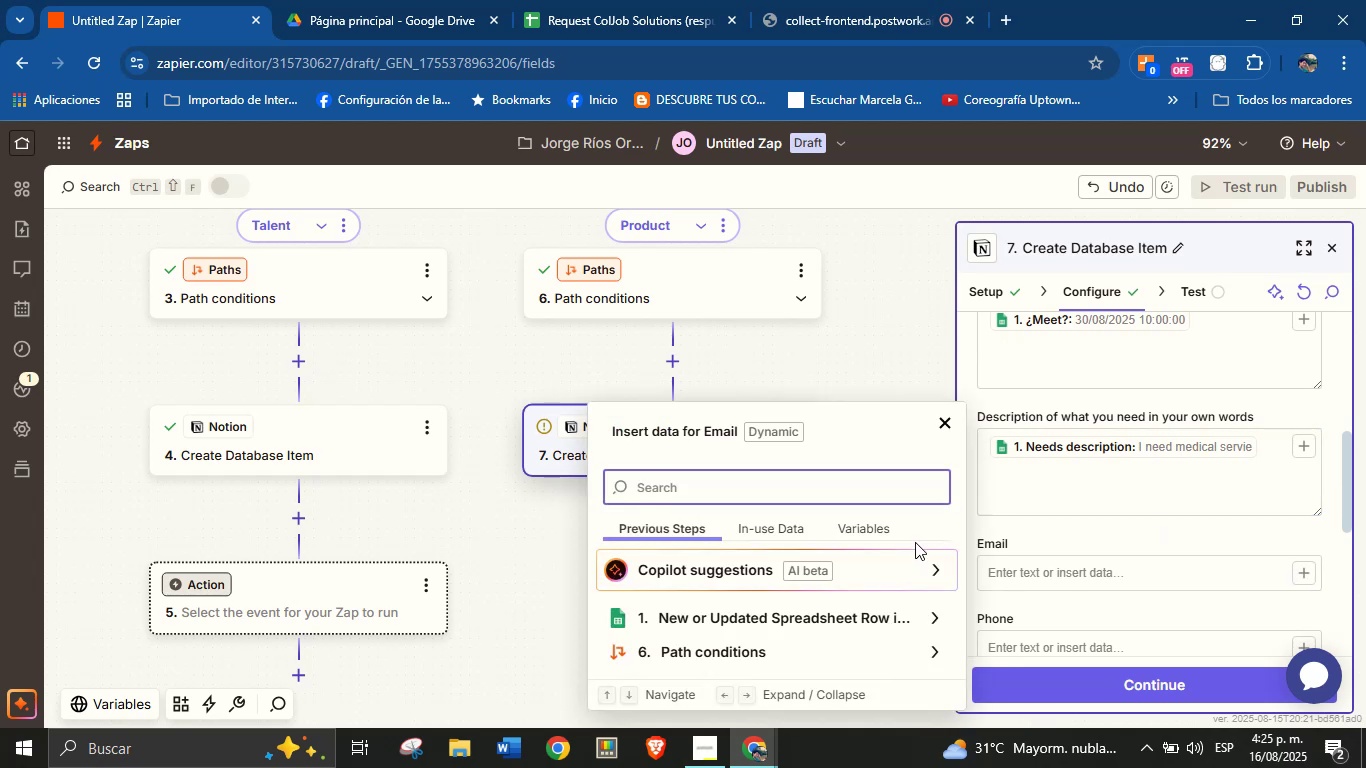 
type(em)
key(Backspace)
key(Backspace)
type(m)
 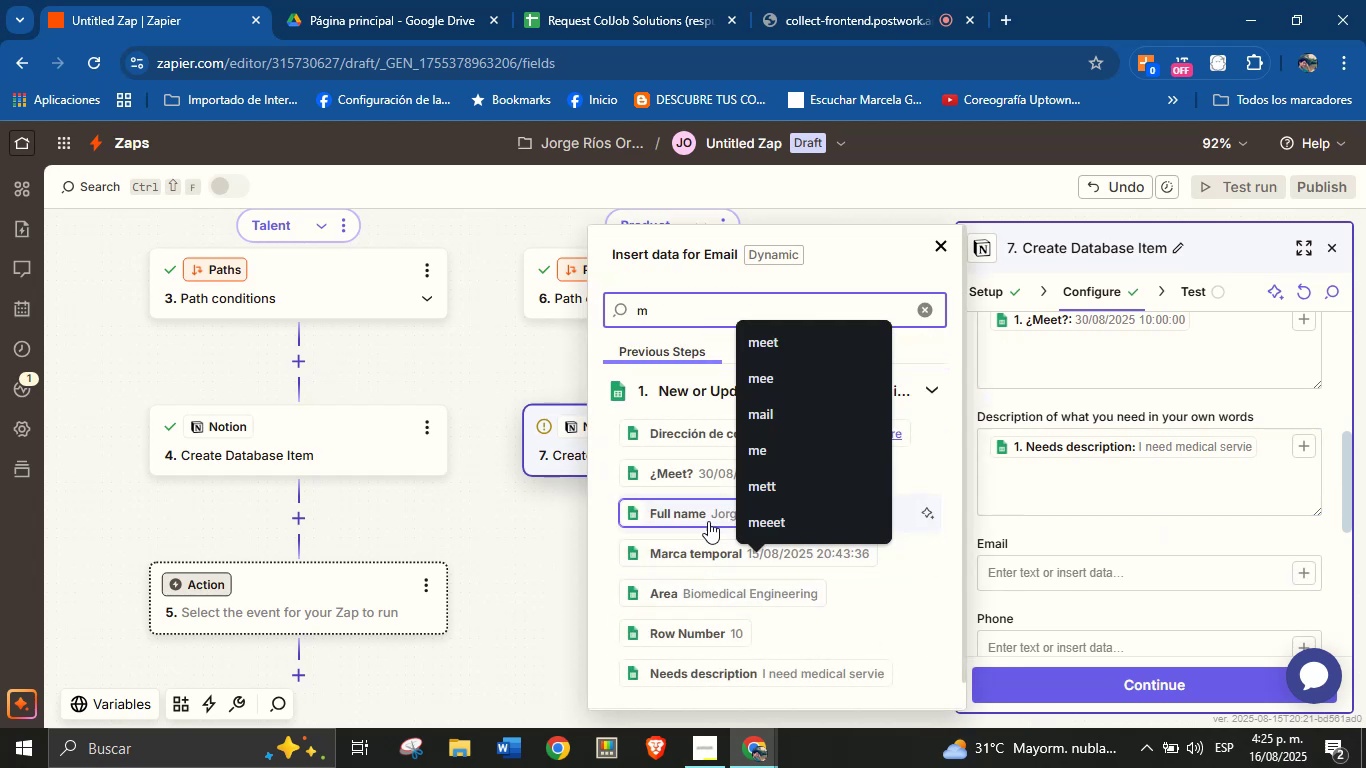 
left_click([712, 435])
 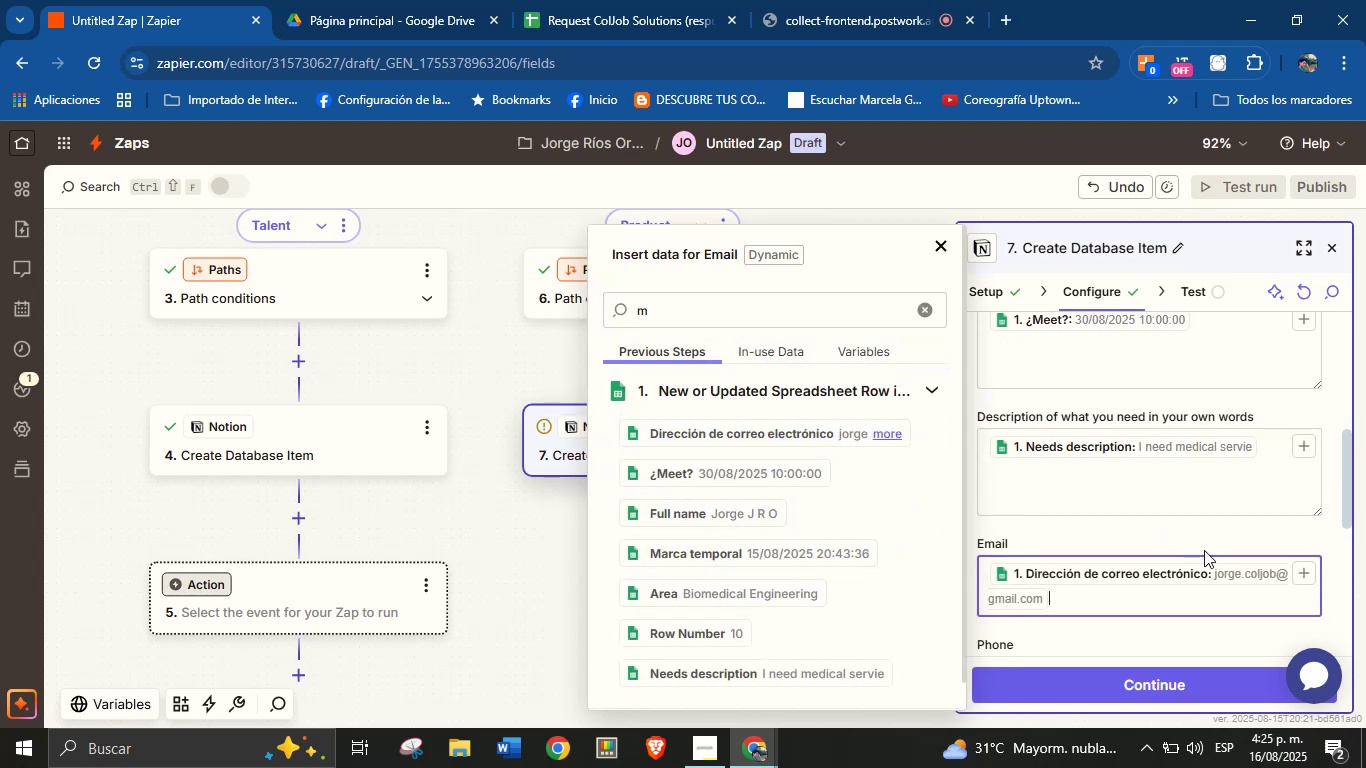 
left_click([1220, 545])
 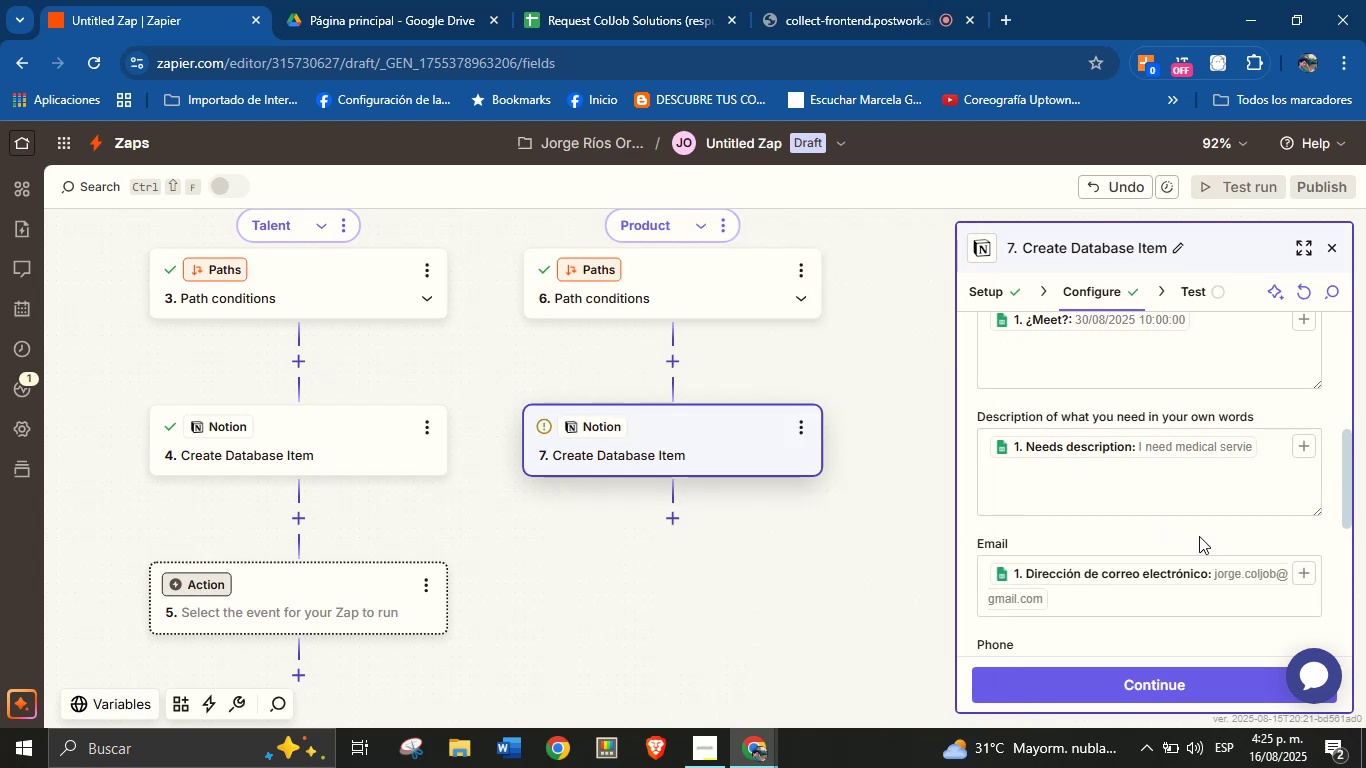 
scroll: coordinate [1185, 543], scroll_direction: down, amount: 2.0
 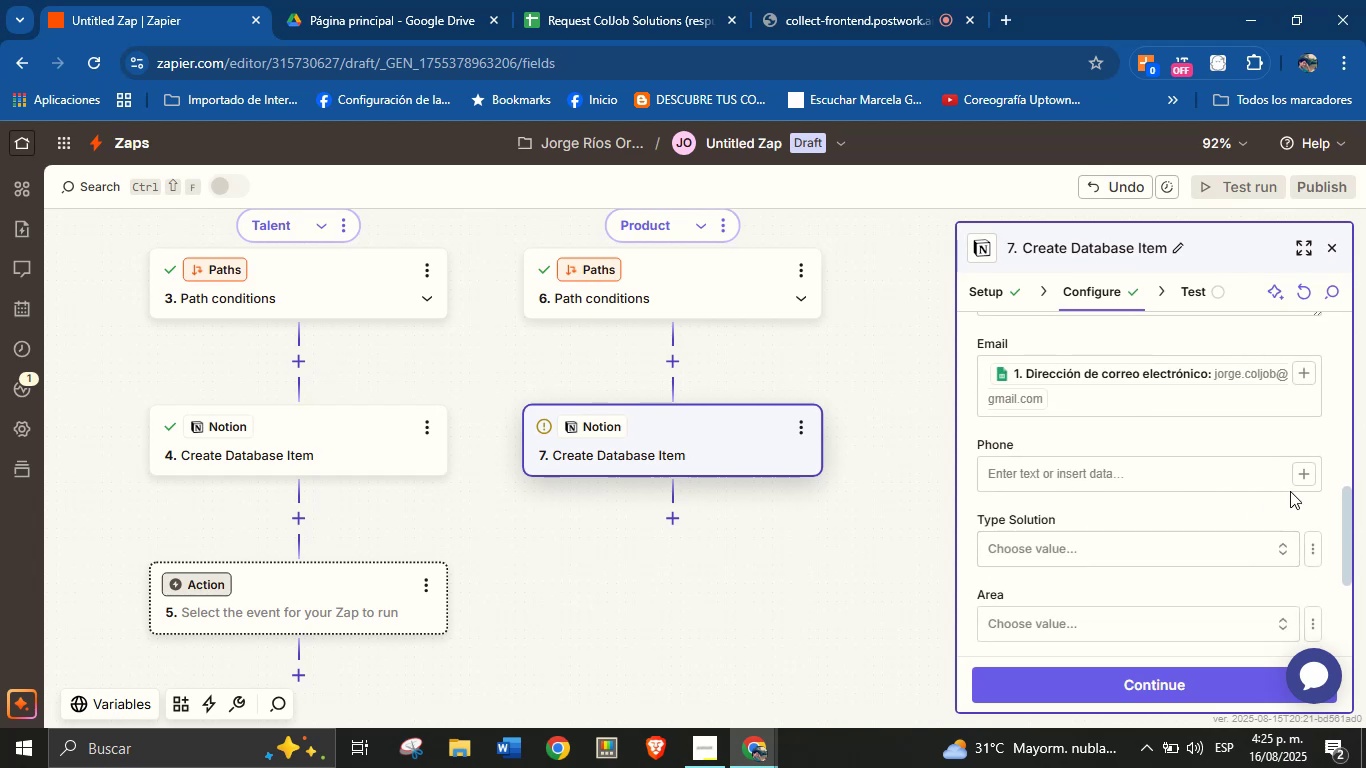 
left_click([1304, 479])
 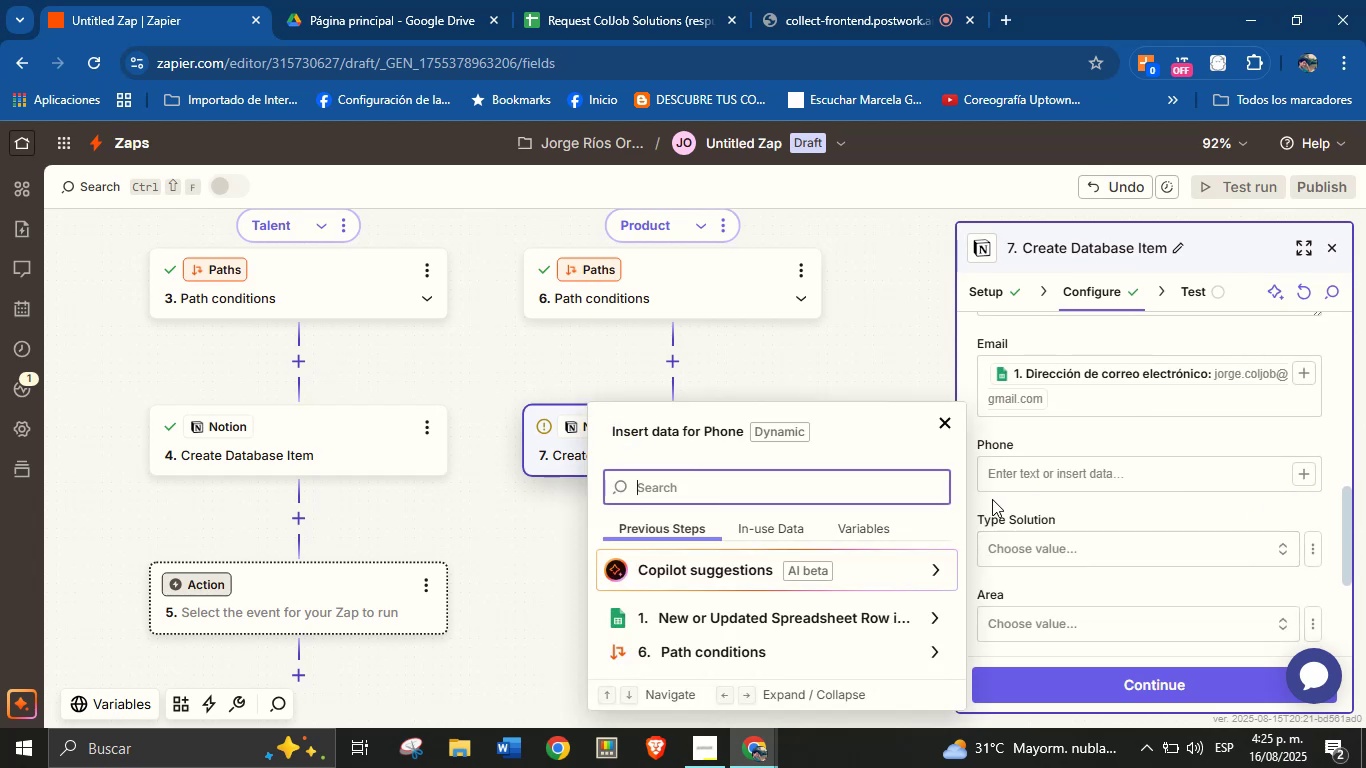 
type(ph)
 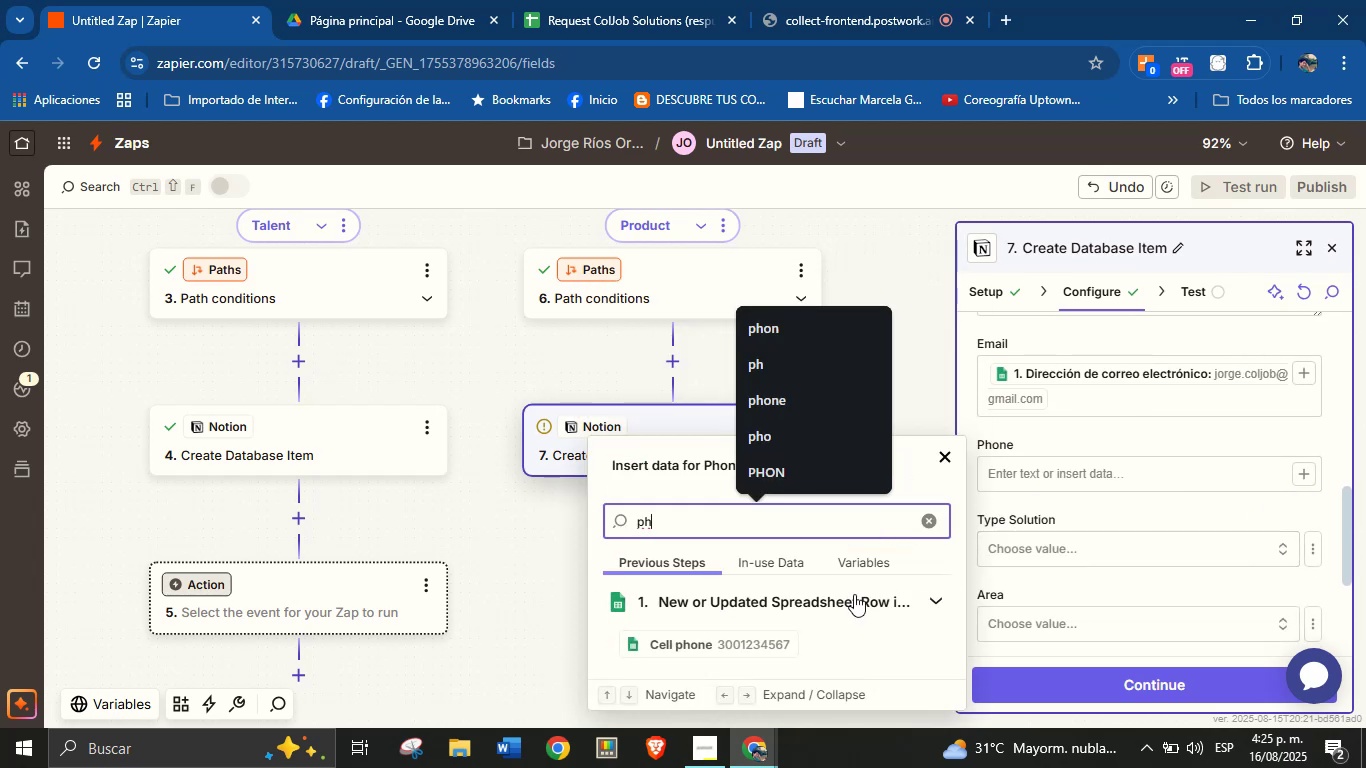 
left_click([761, 648])
 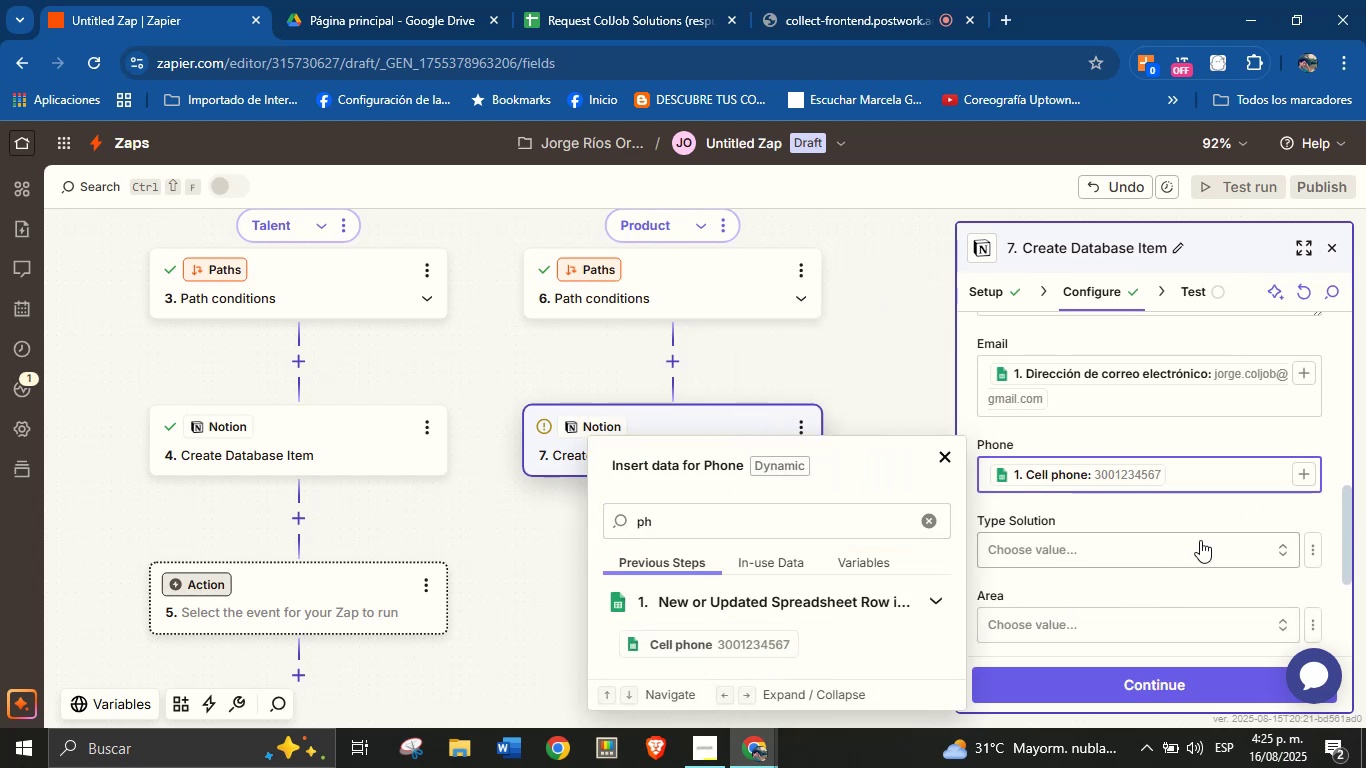 
left_click([1200, 540])
 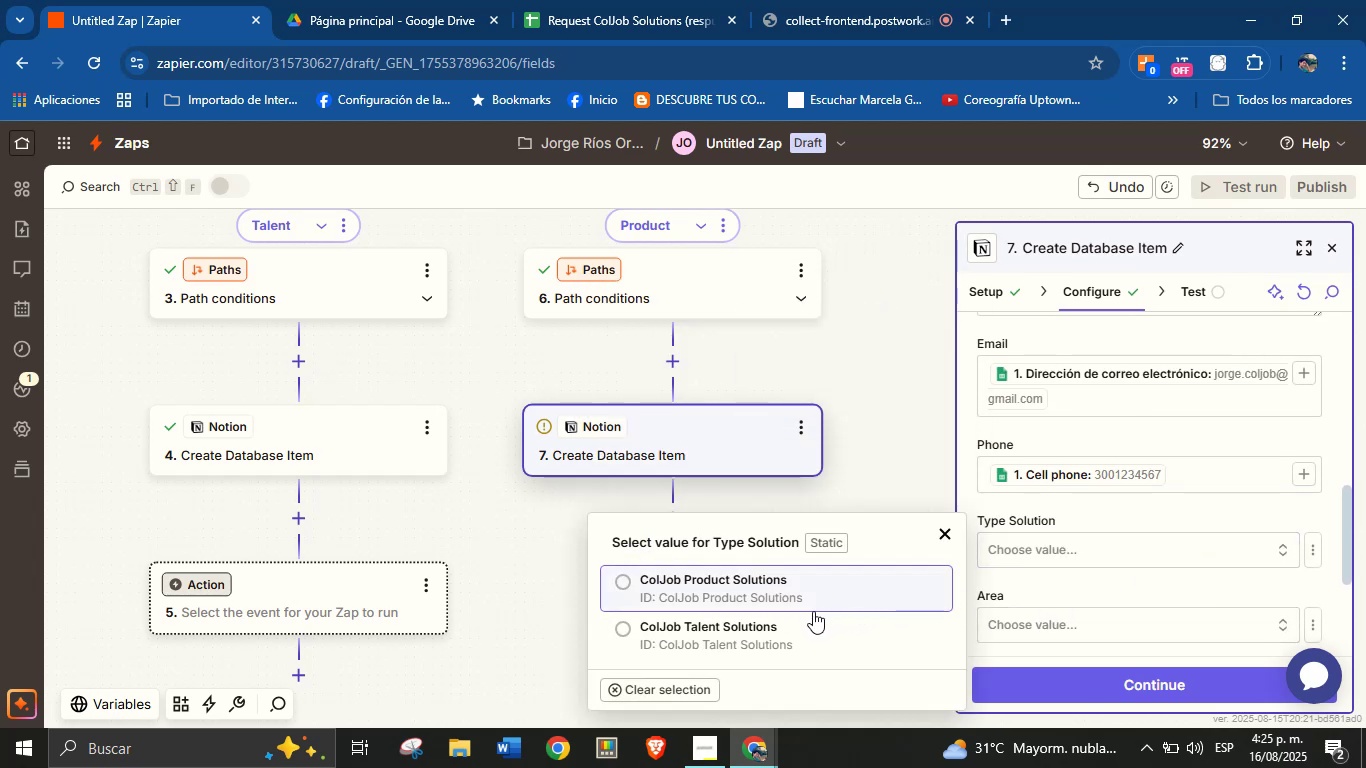 
left_click([804, 609])
 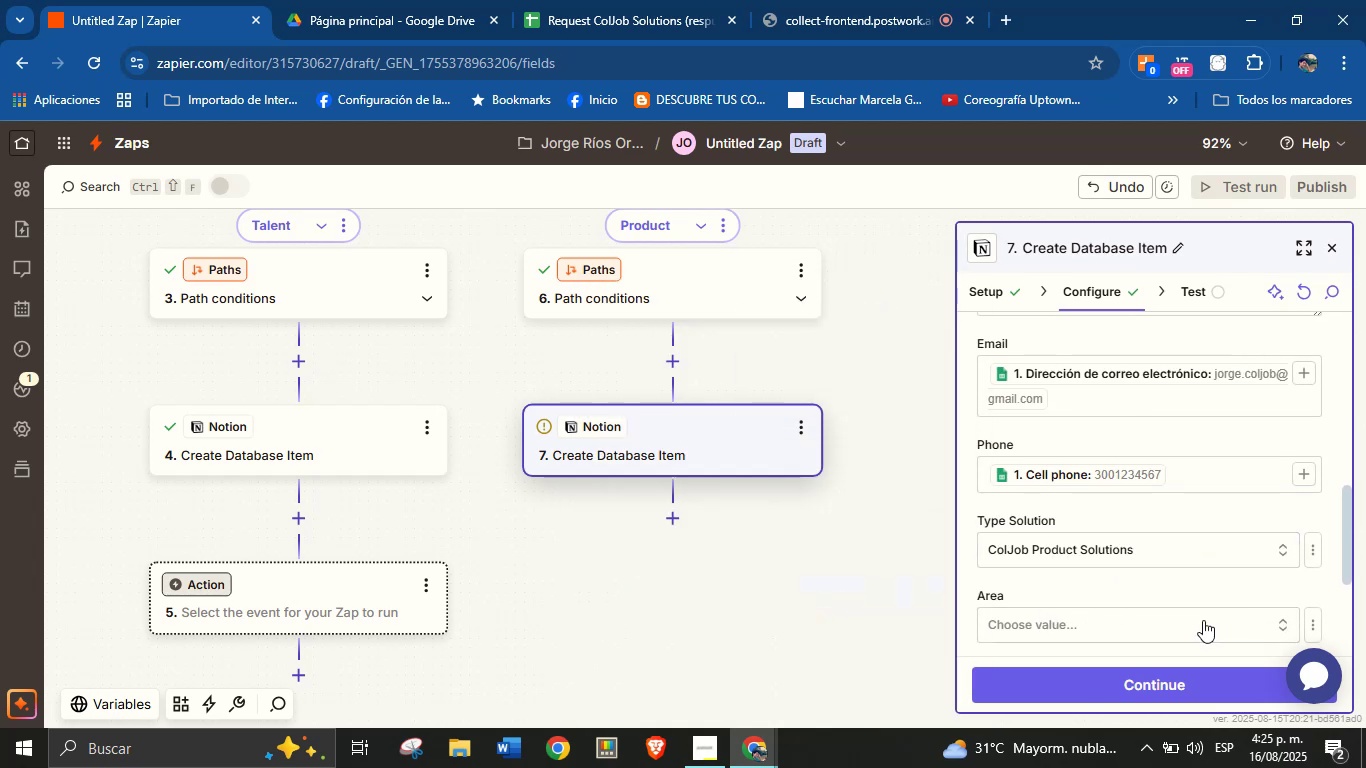 
left_click([1202, 621])
 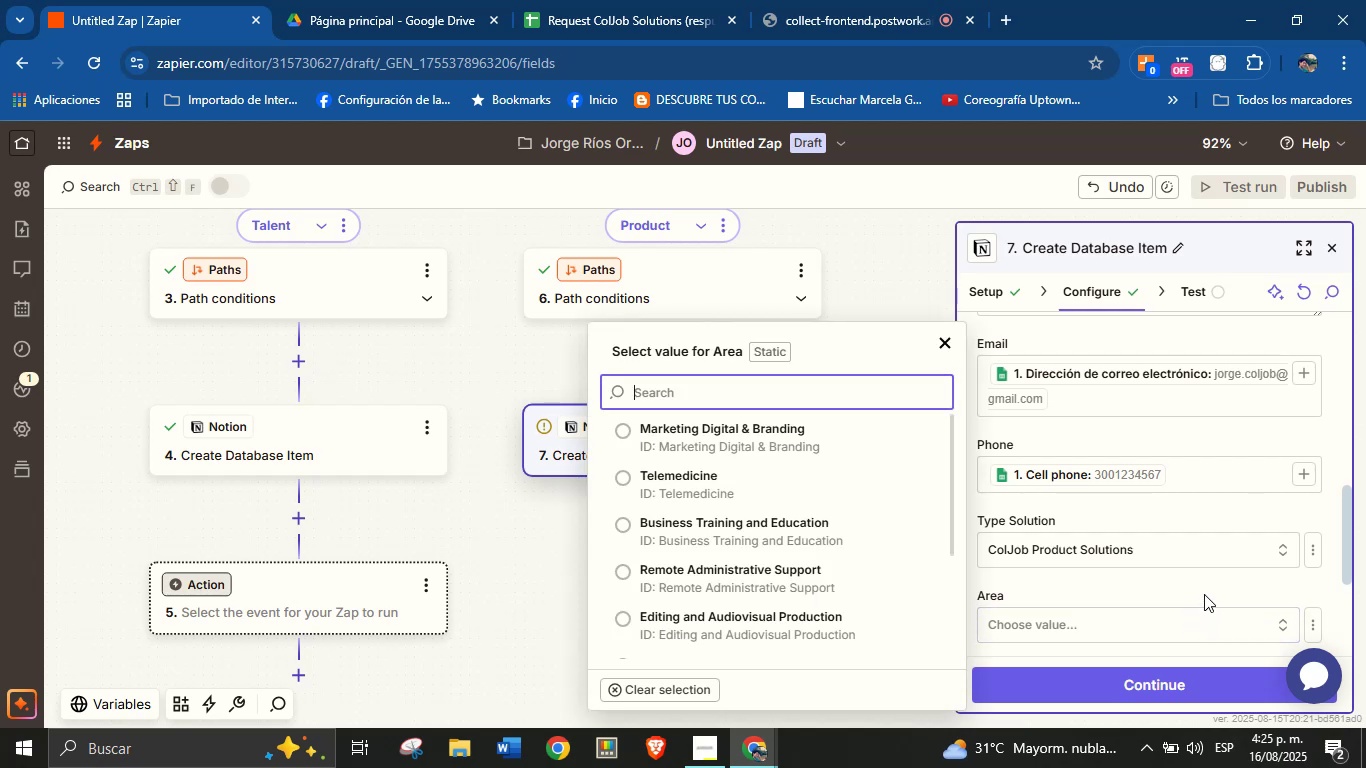 
double_click([1204, 594])
 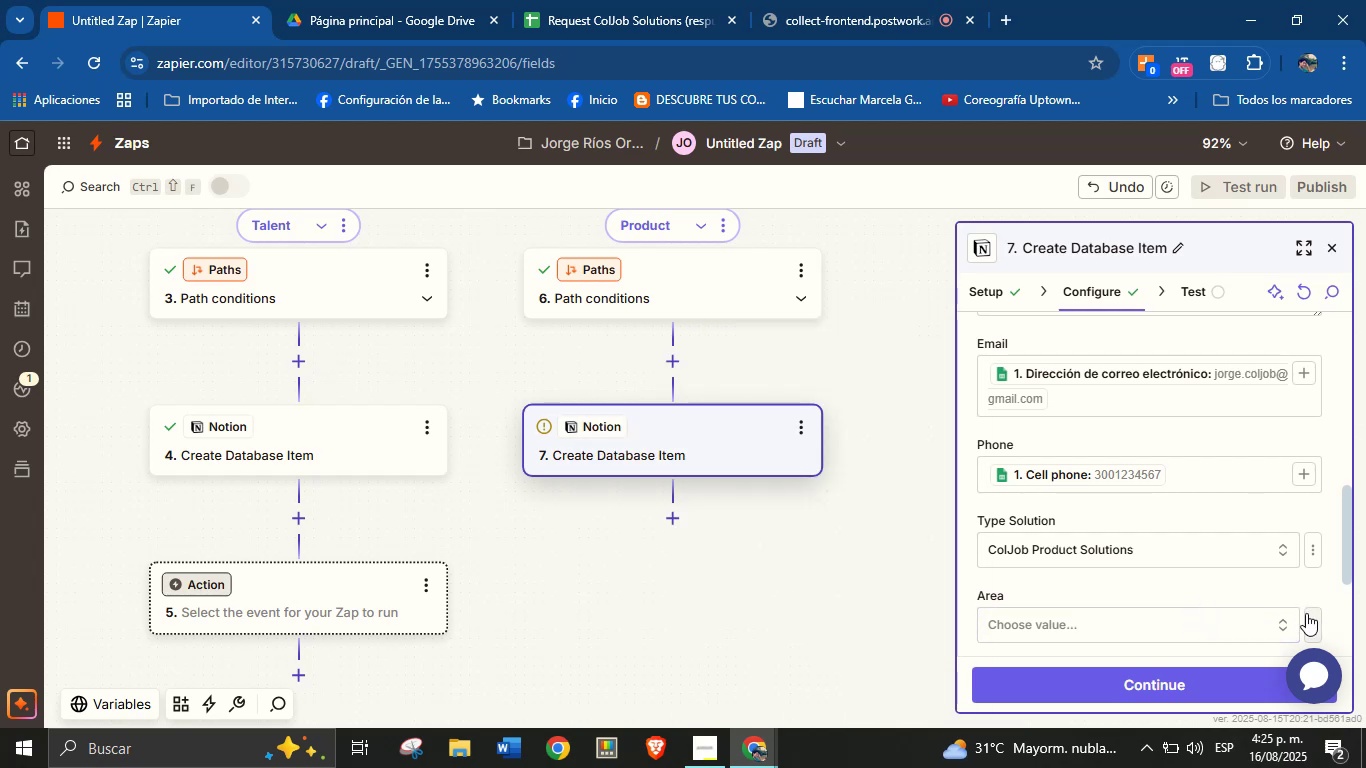 
left_click([1310, 617])
 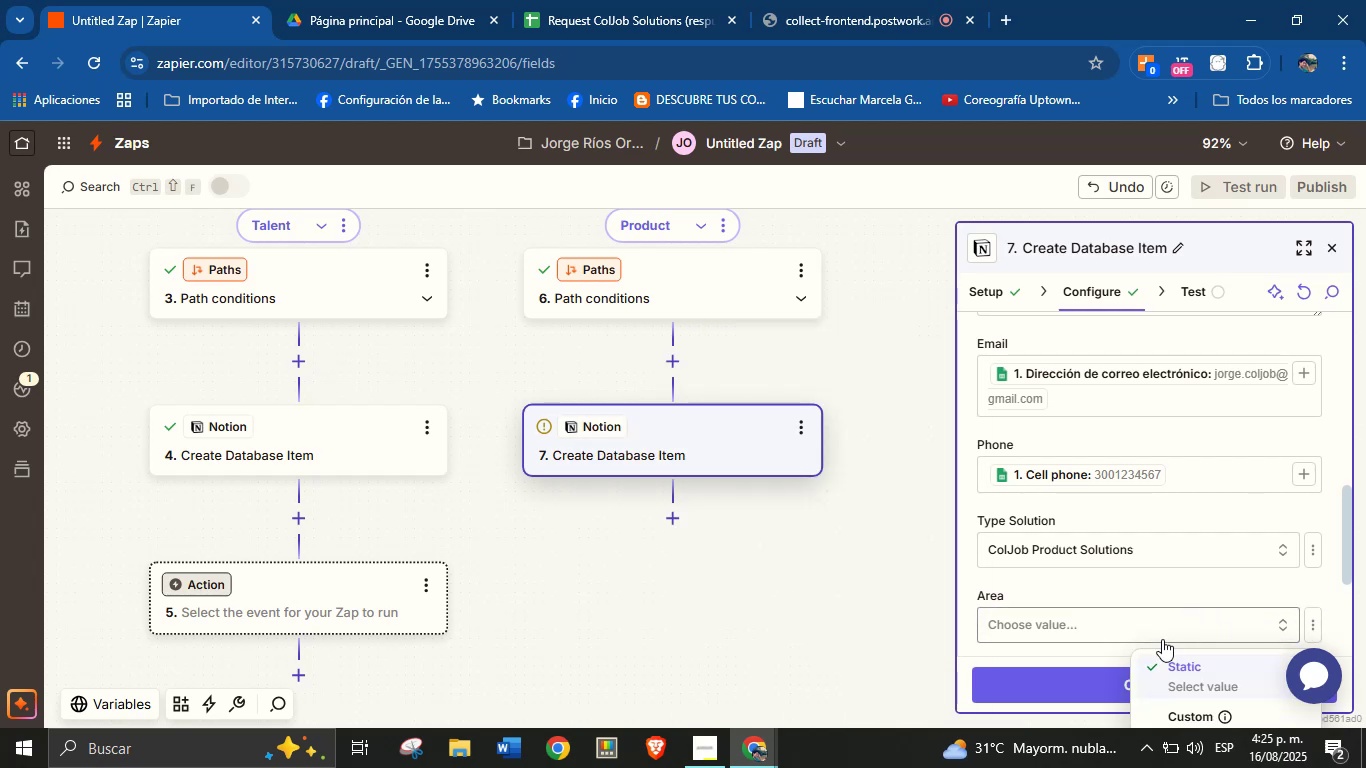 
scroll: coordinate [1224, 531], scroll_direction: up, amount: 2.0
 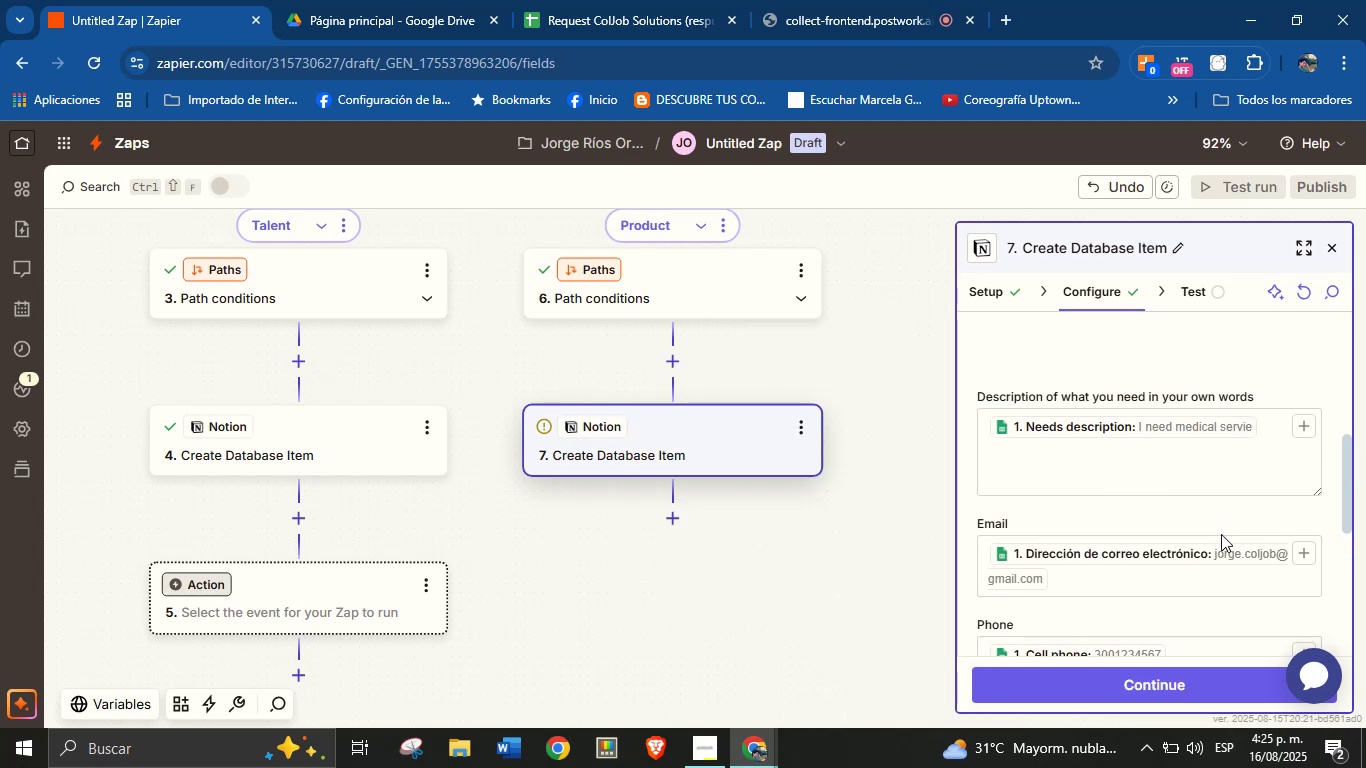 
scroll: coordinate [1238, 557], scroll_direction: down, amount: 3.0
 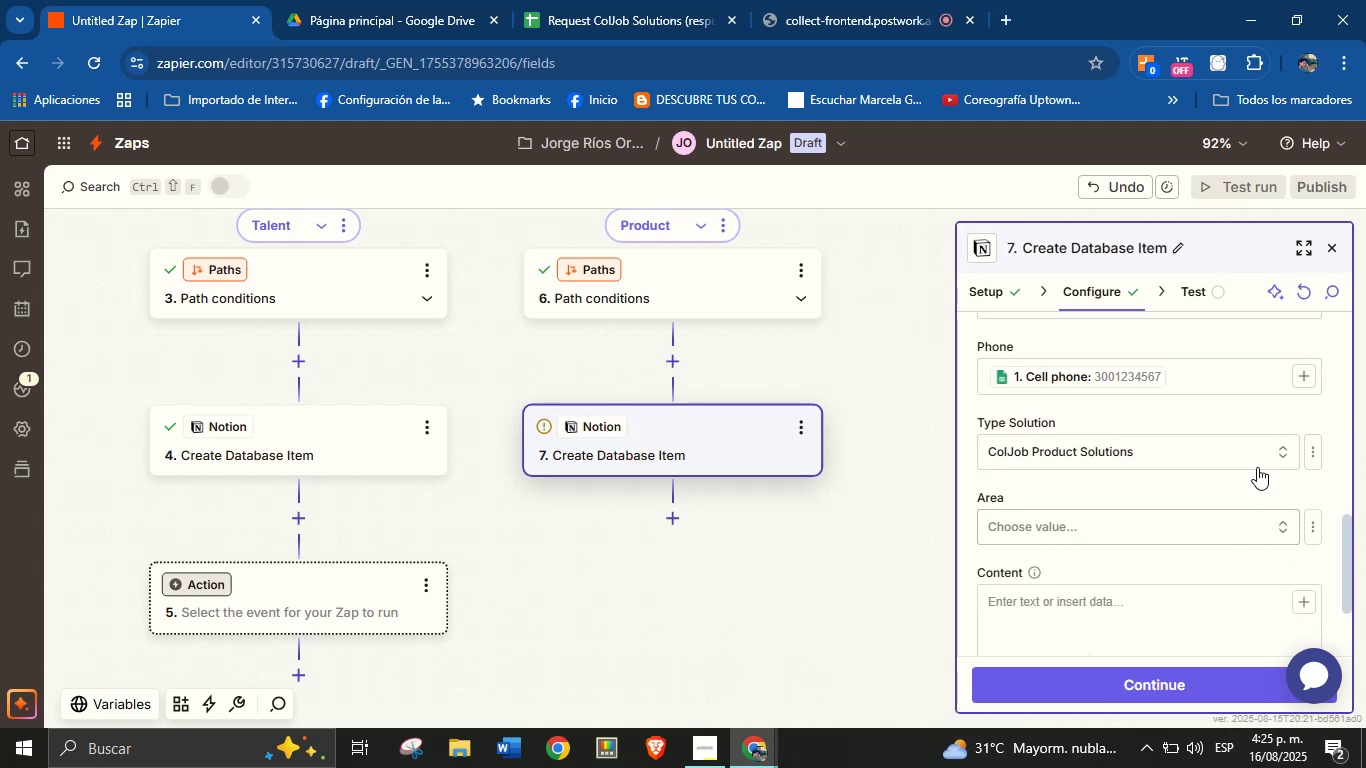 
left_click([1258, 456])
 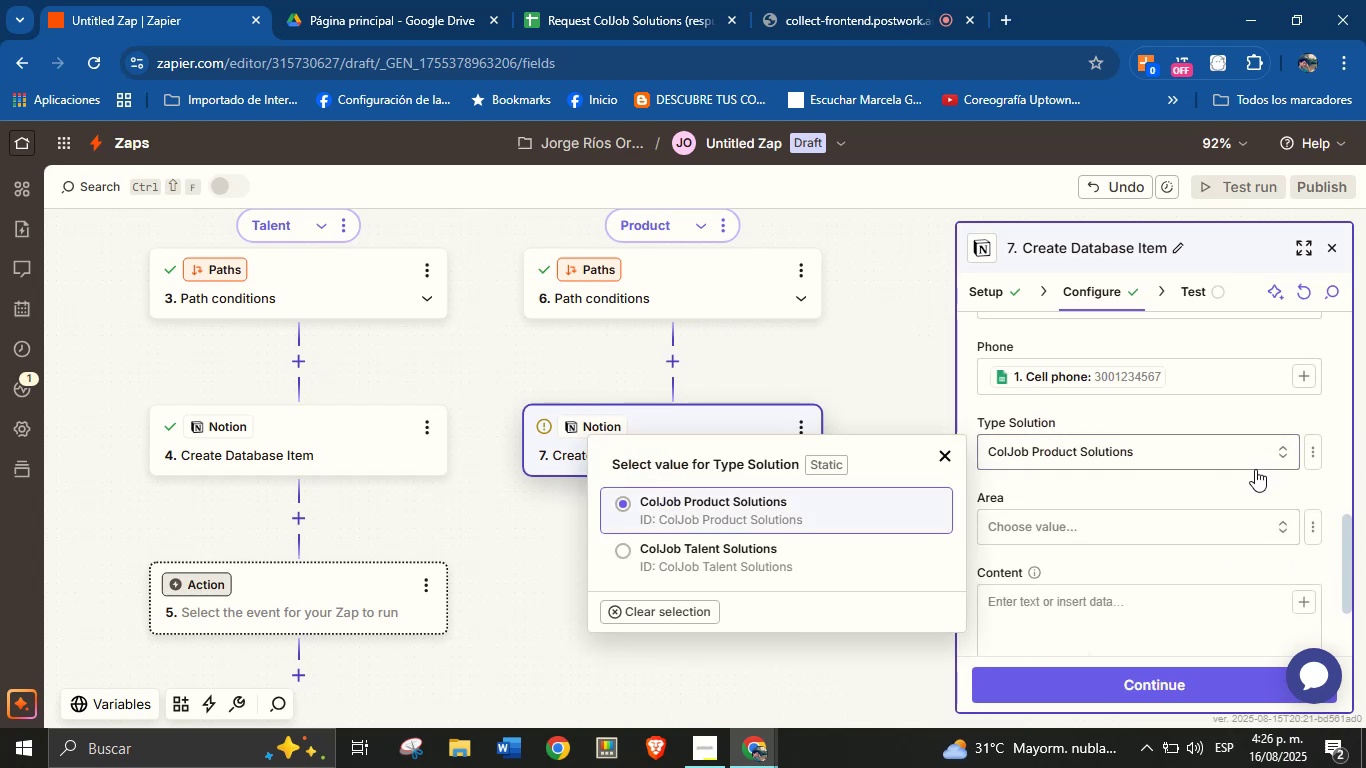 
left_click([1255, 473])
 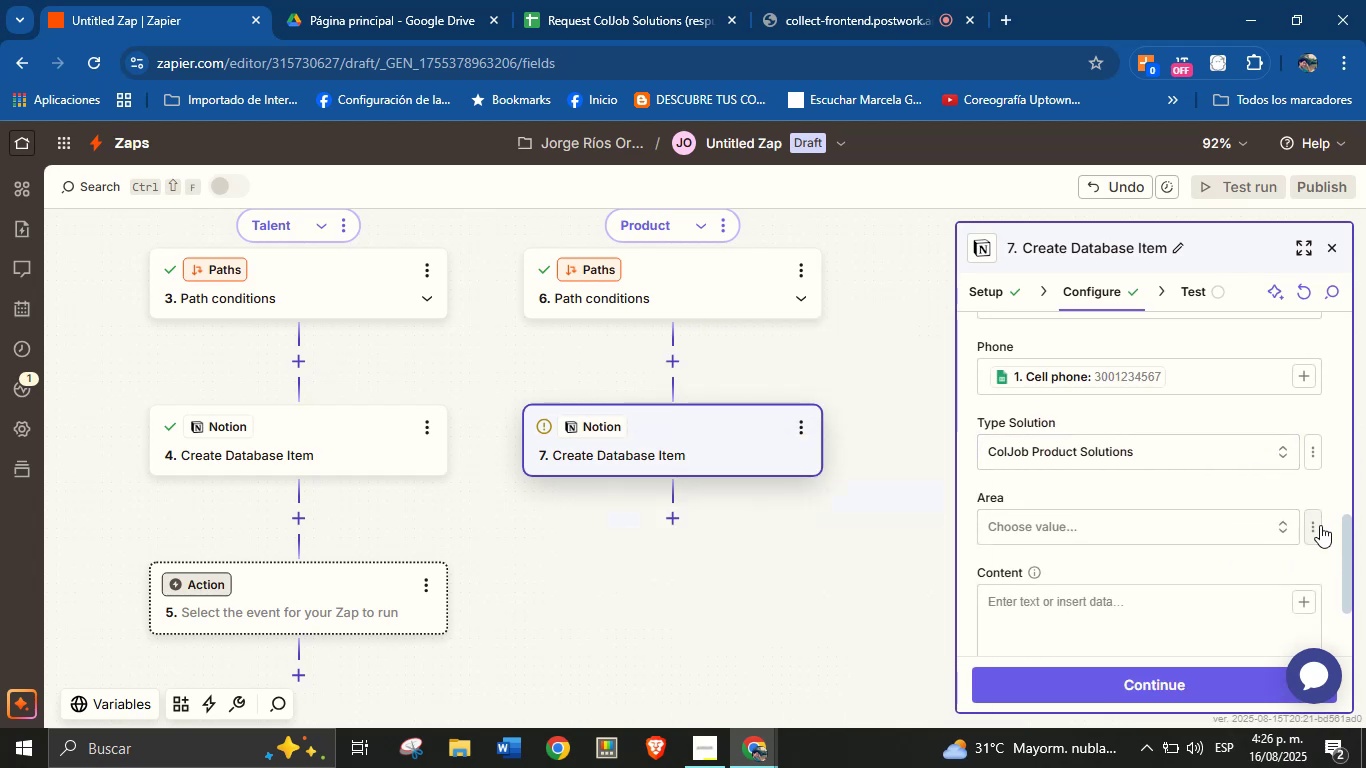 
left_click([1315, 526])
 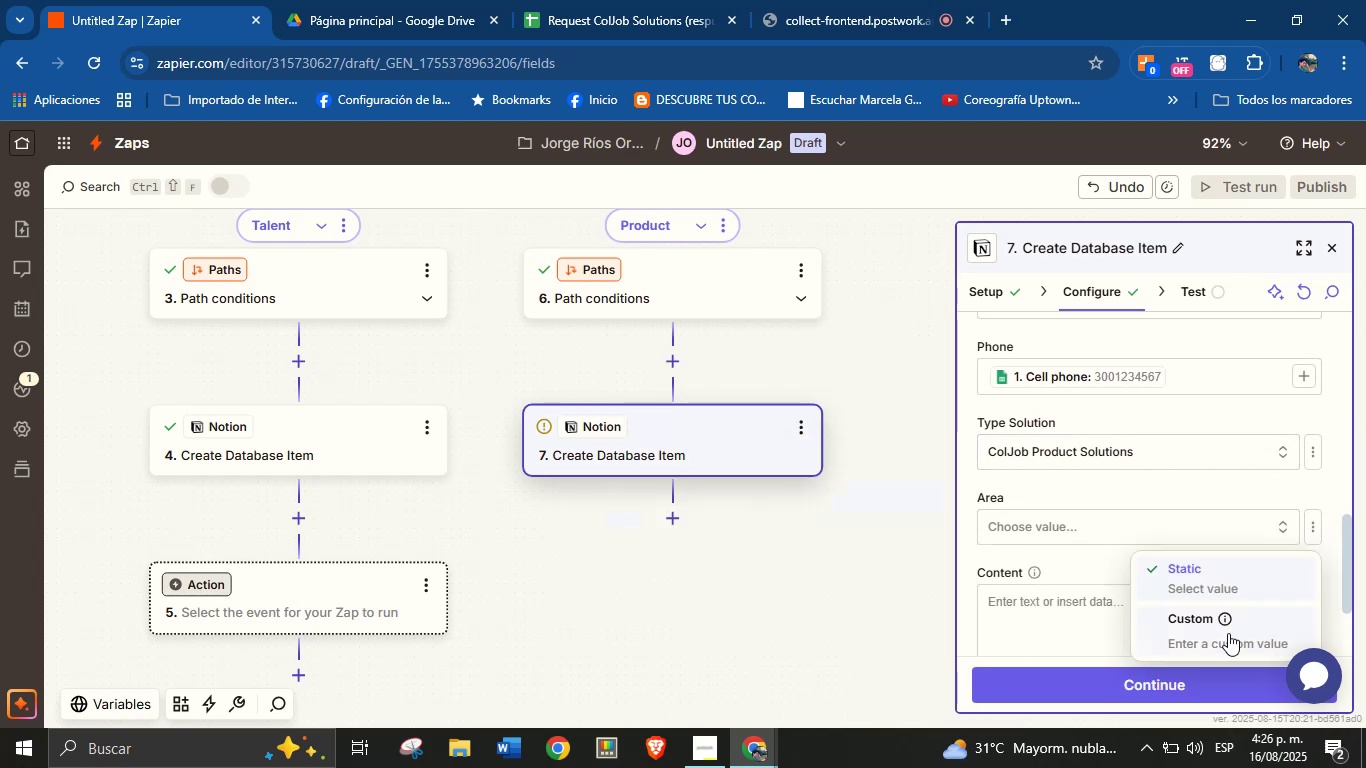 
left_click([1218, 627])
 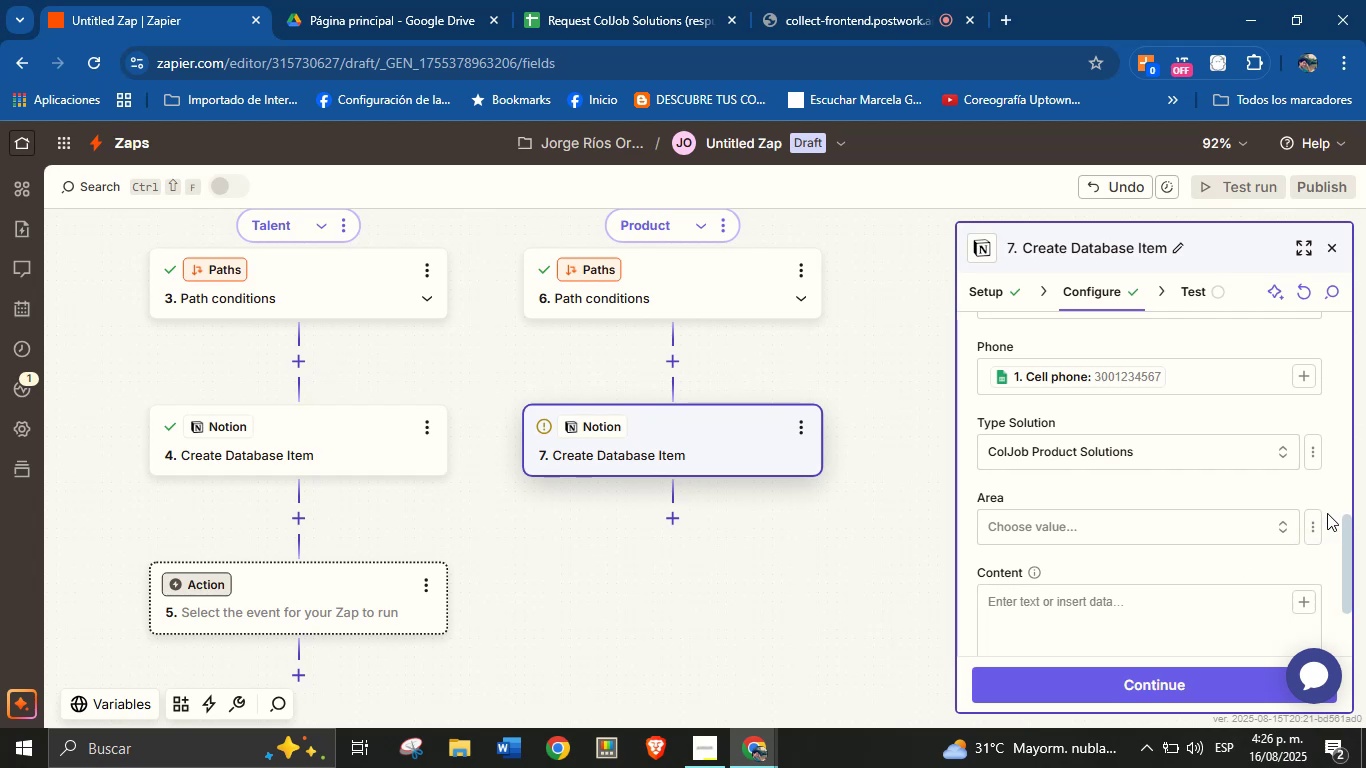 
left_click([1309, 541])
 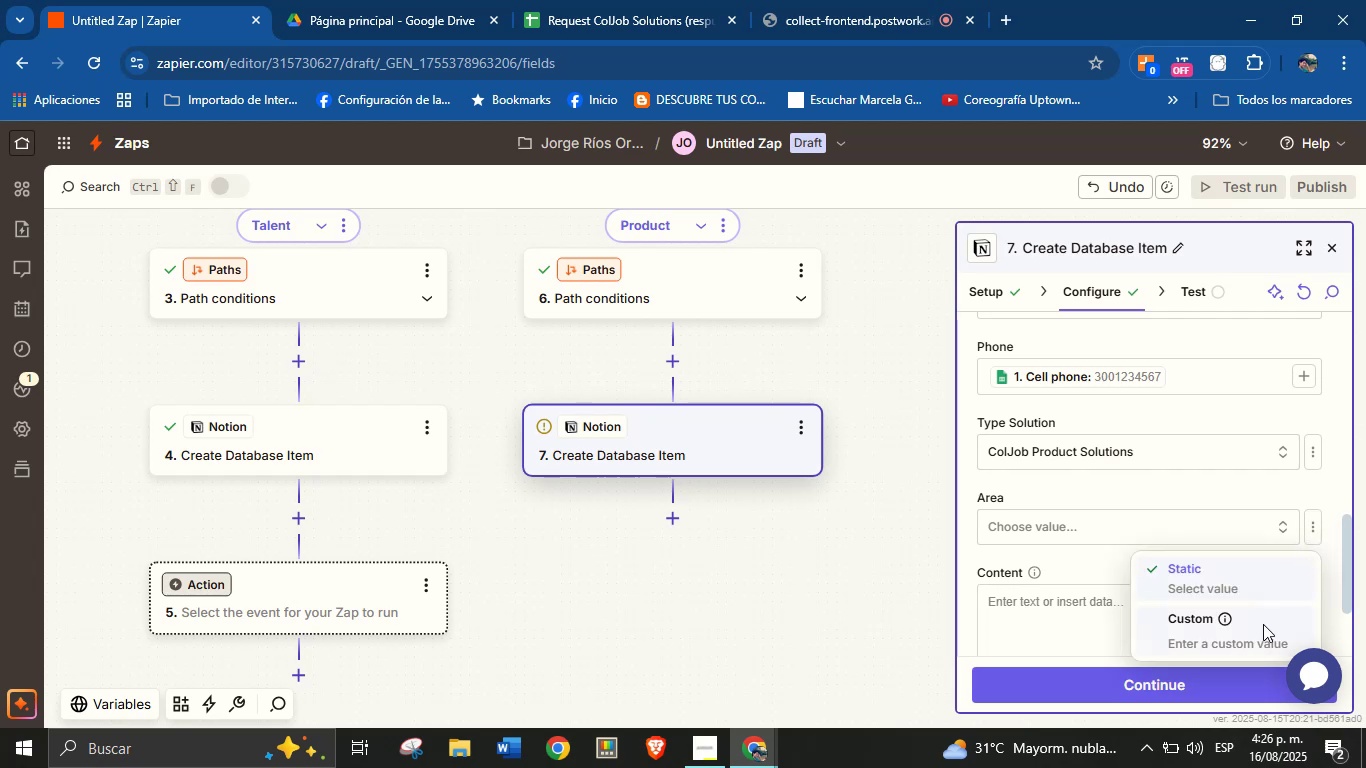 
left_click([1252, 636])
 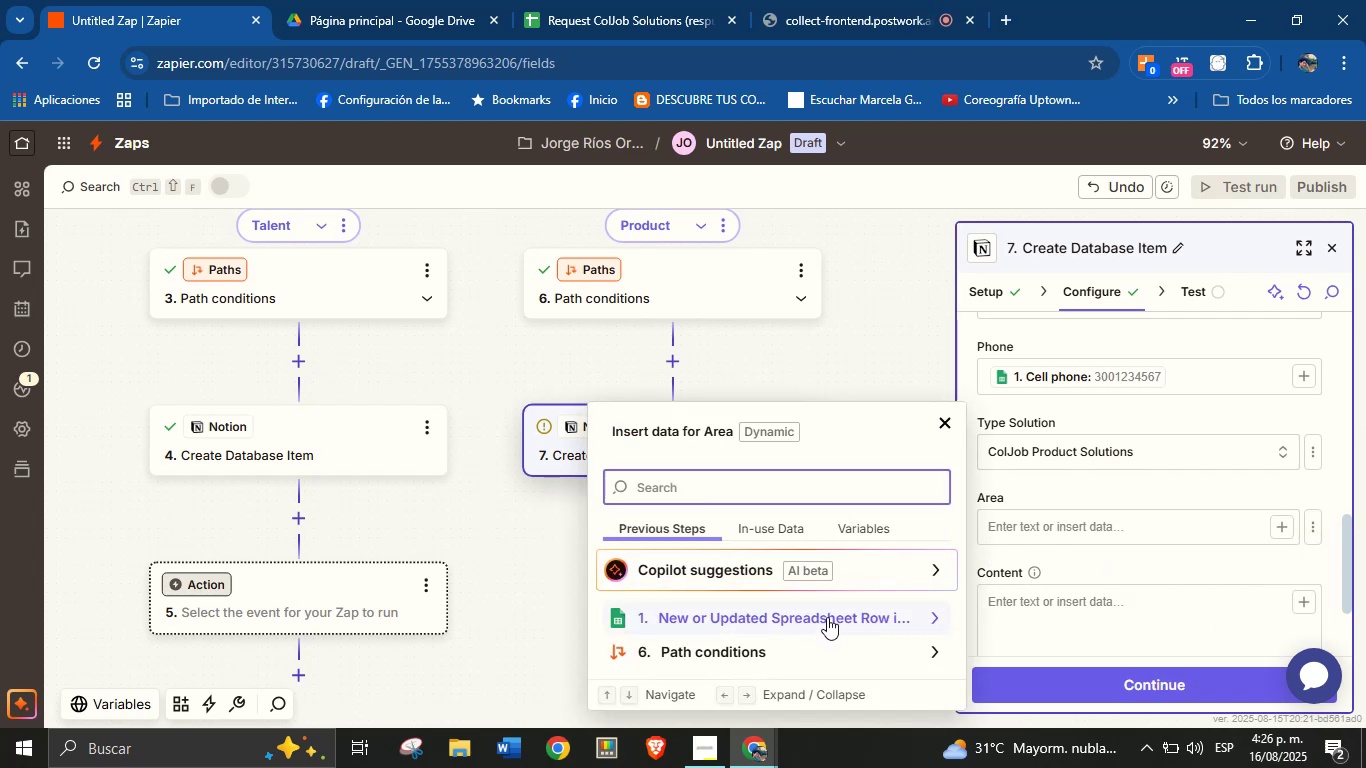 
wait(5.64)
 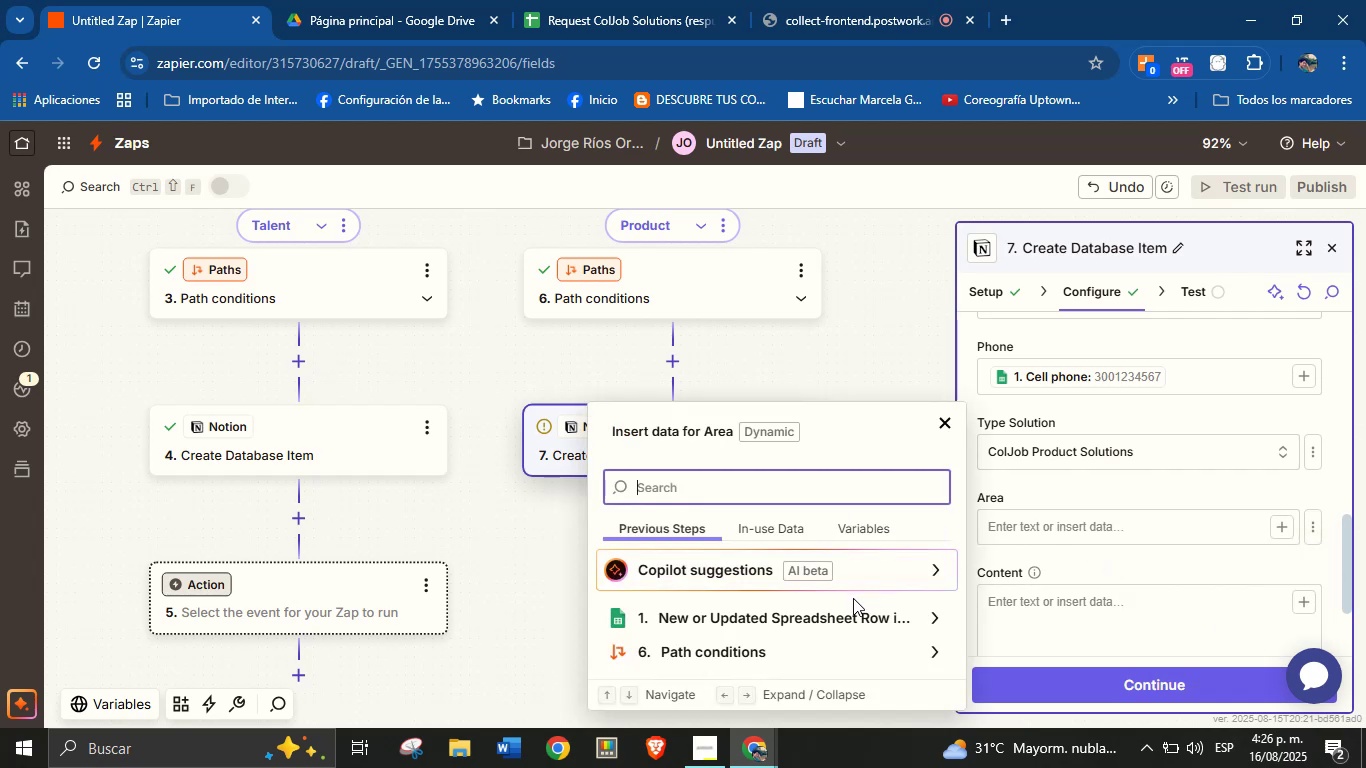 
left_click([676, 317])
 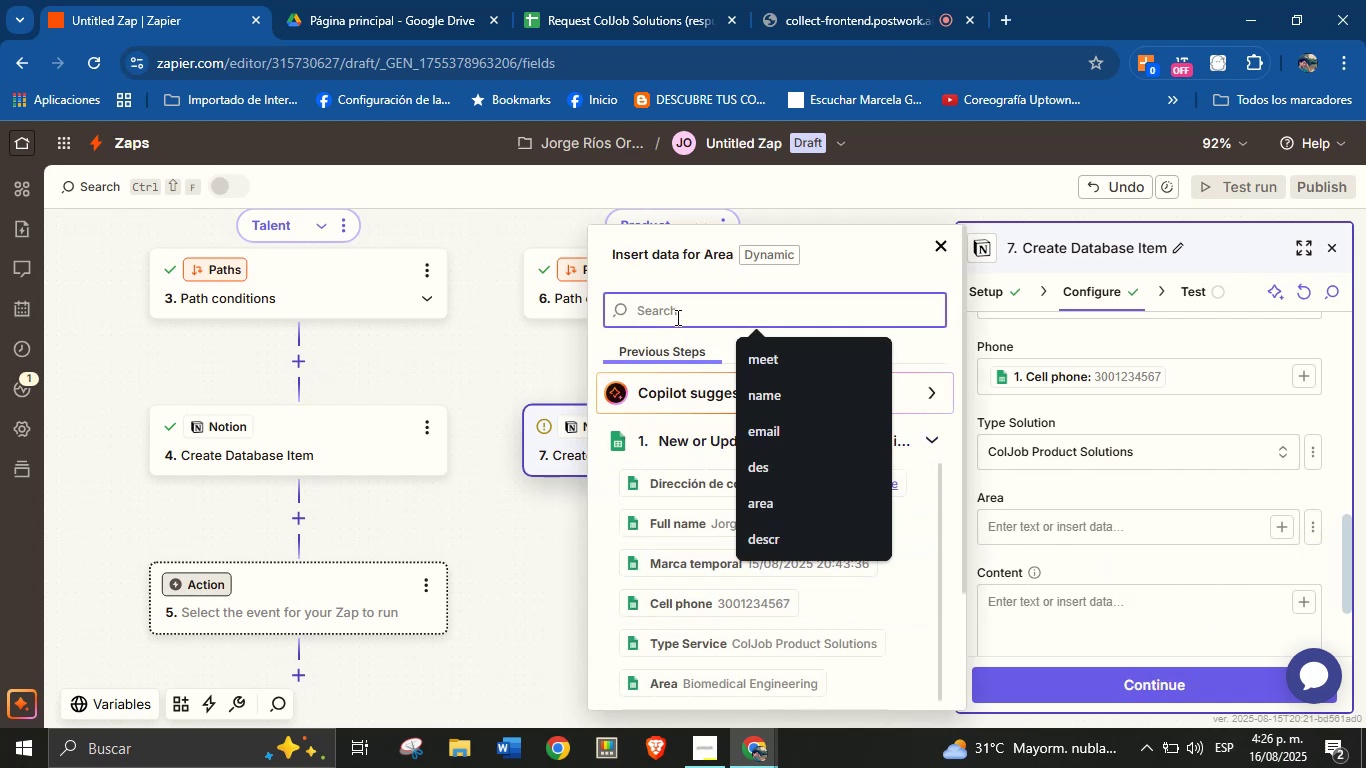 
type(are)
 